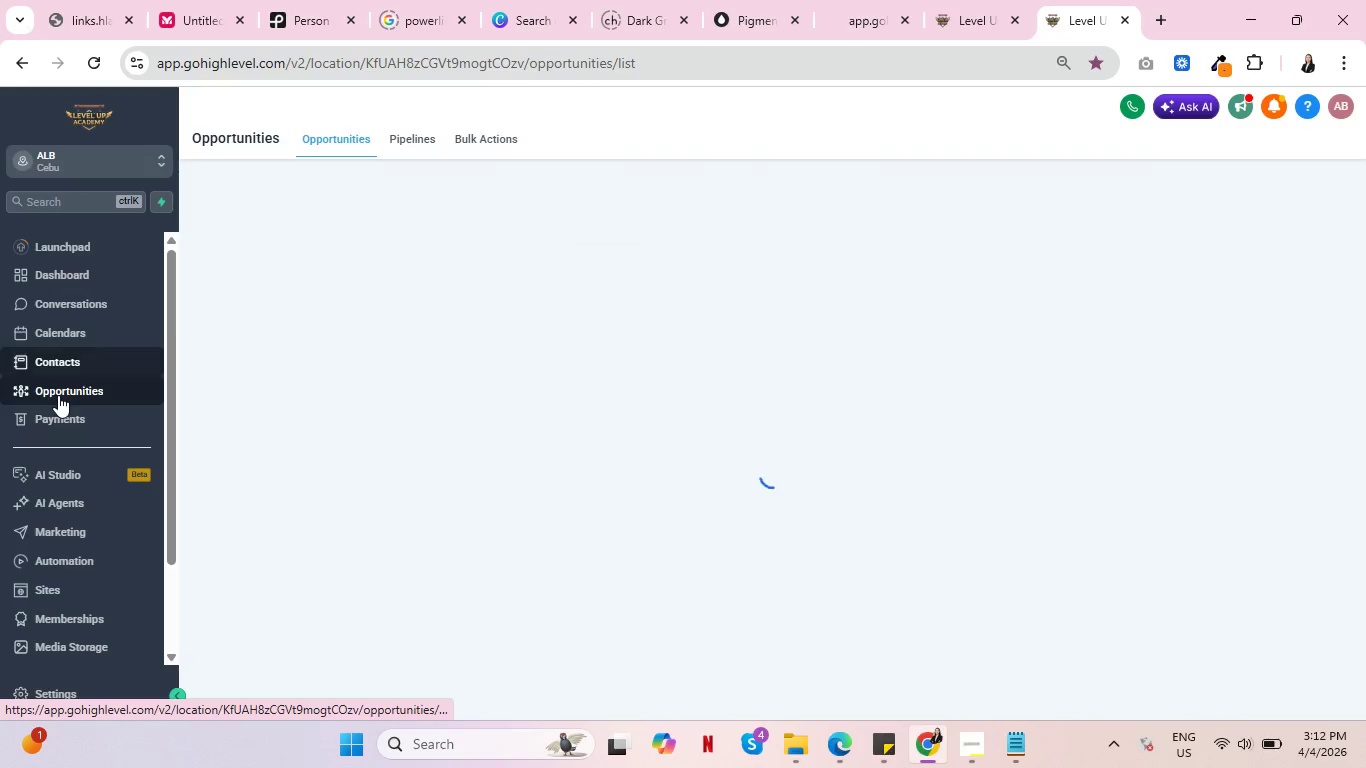 
key(Control+ControlLeft)
 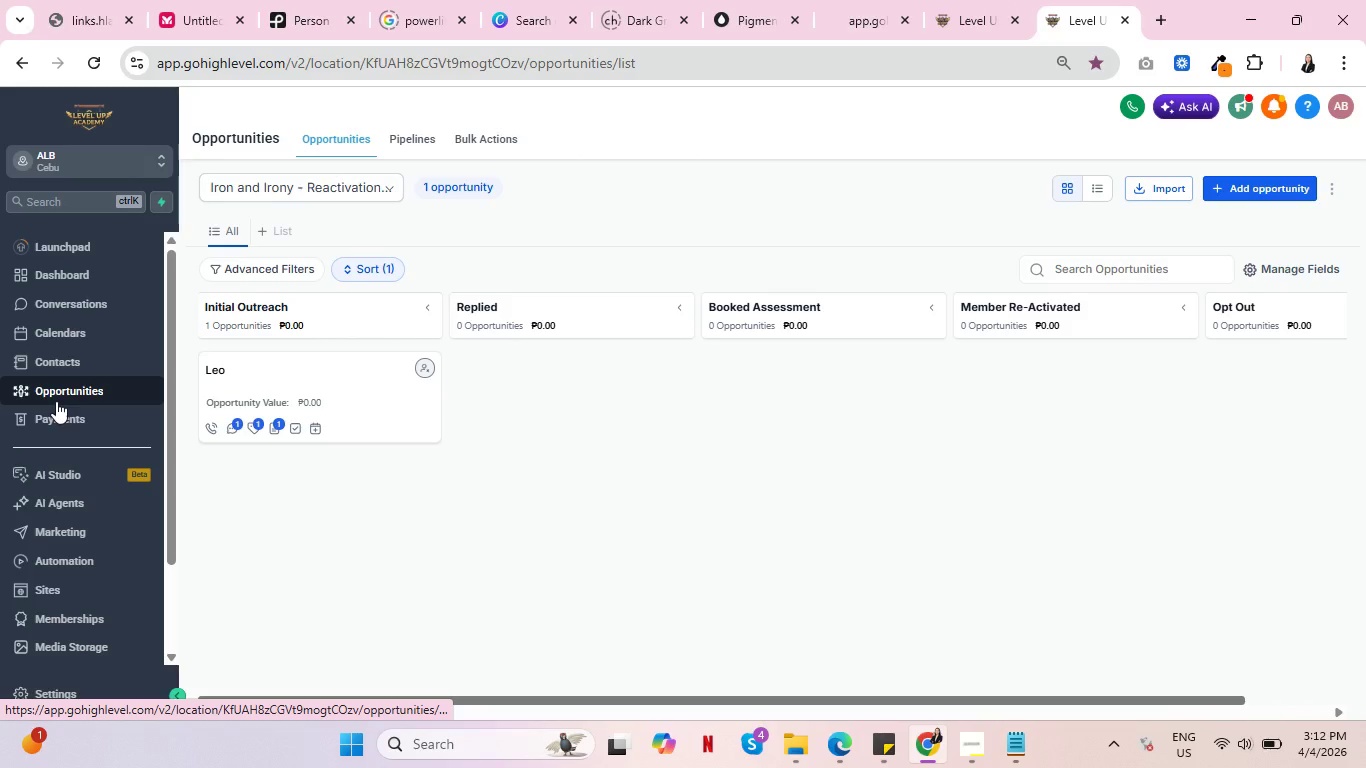 
wait(28.77)
 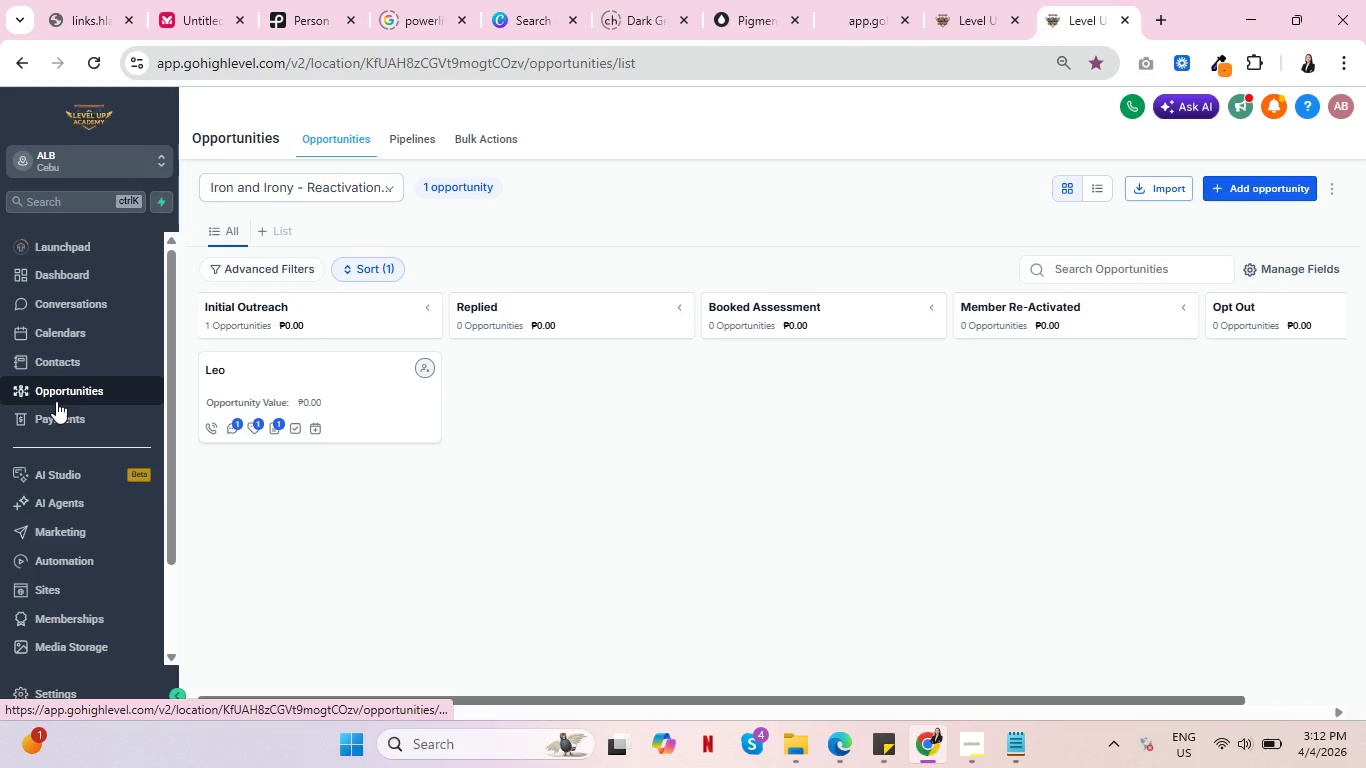 
key(Control+ControlLeft)
 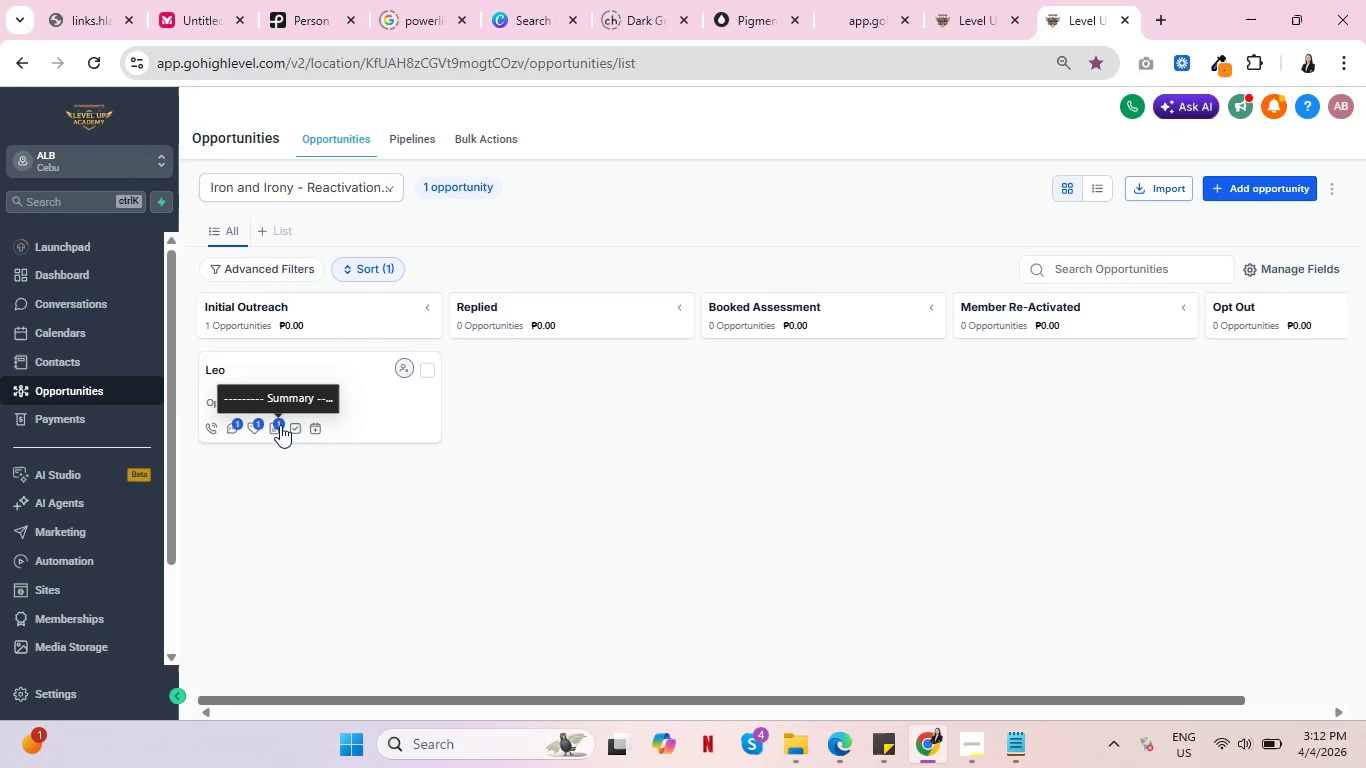 
key(Control+ControlLeft)
 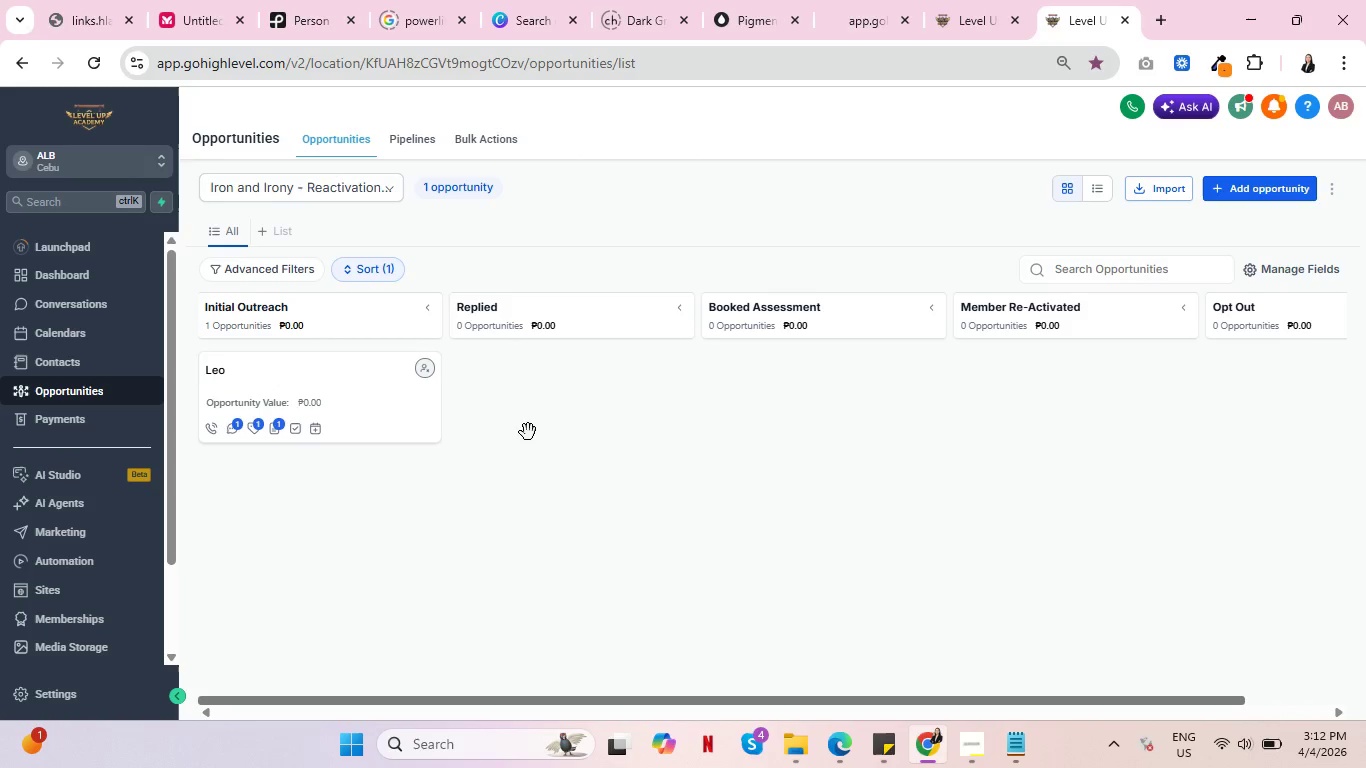 
key(Control+ControlLeft)
 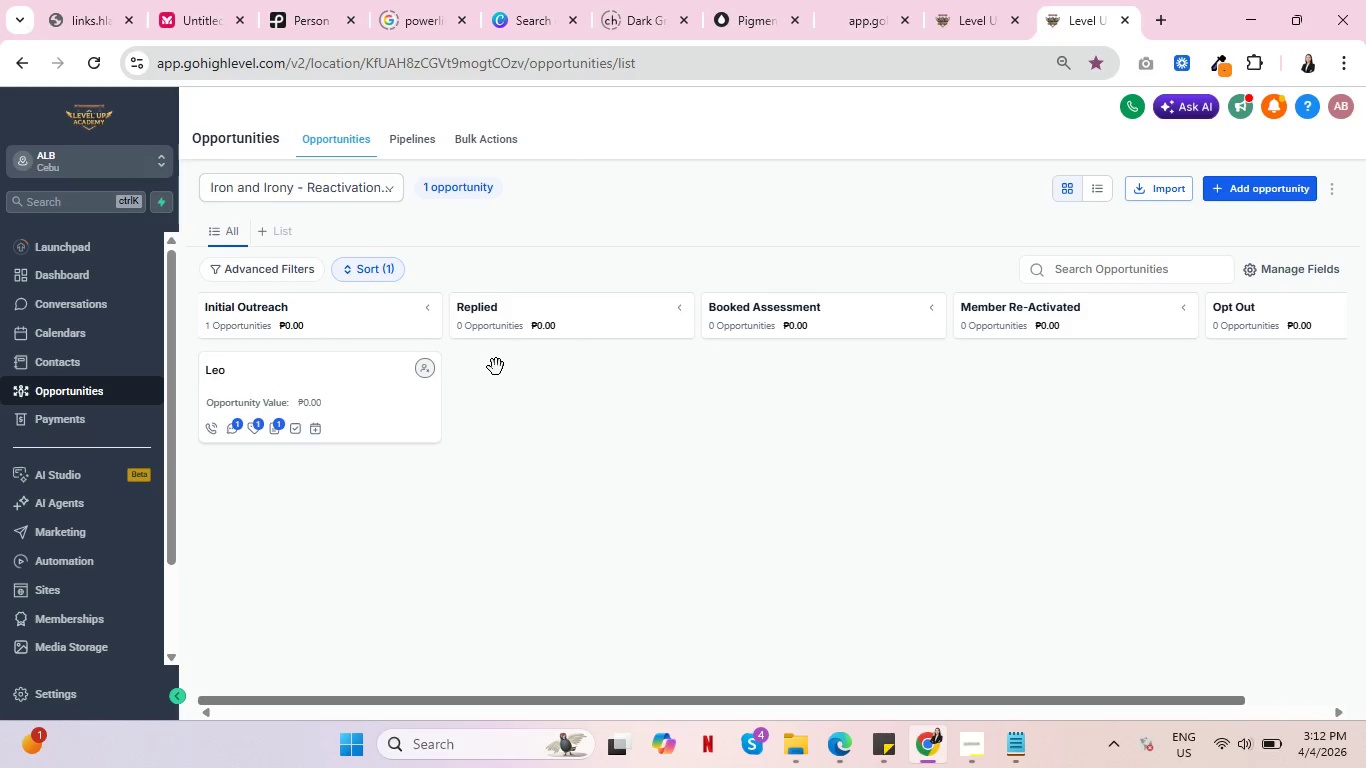 
key(Control+ControlLeft)
 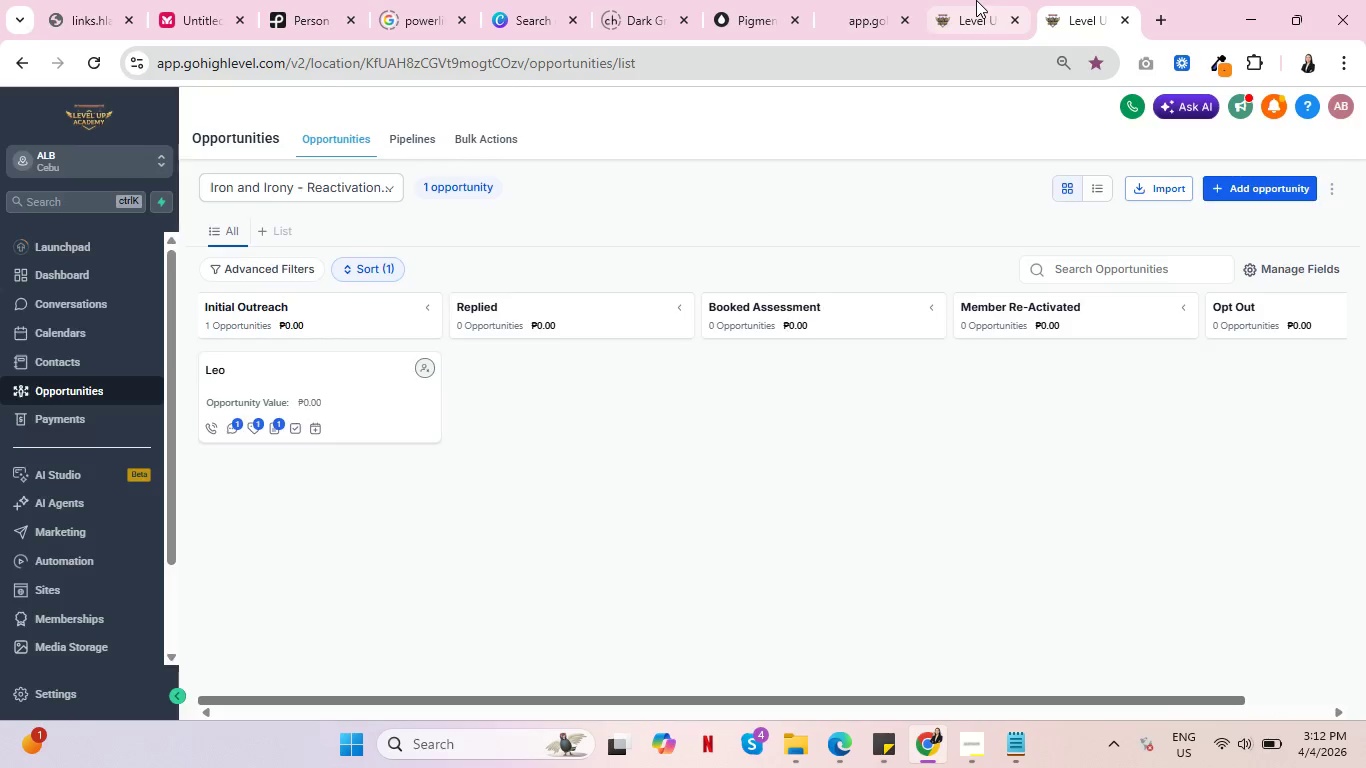 
left_click([976, 0])
 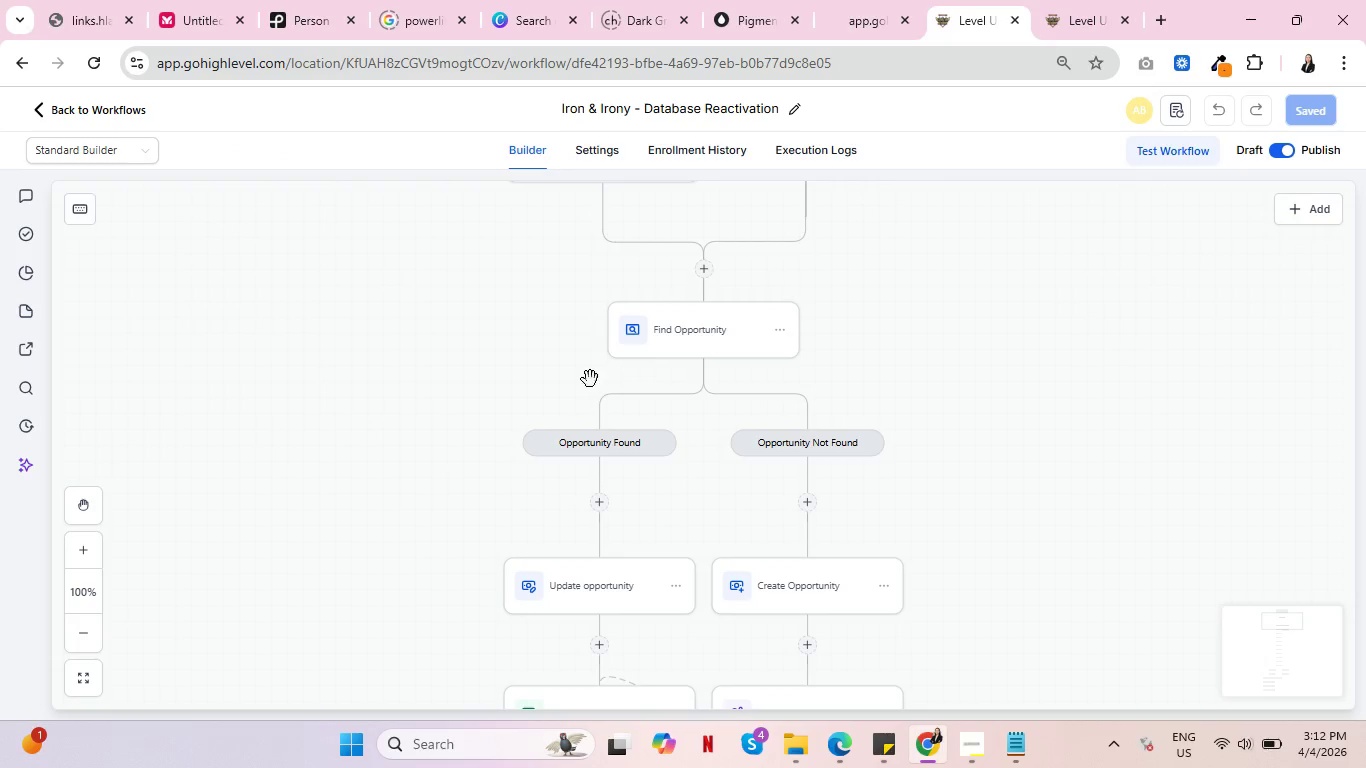 
key(Control+ControlLeft)
 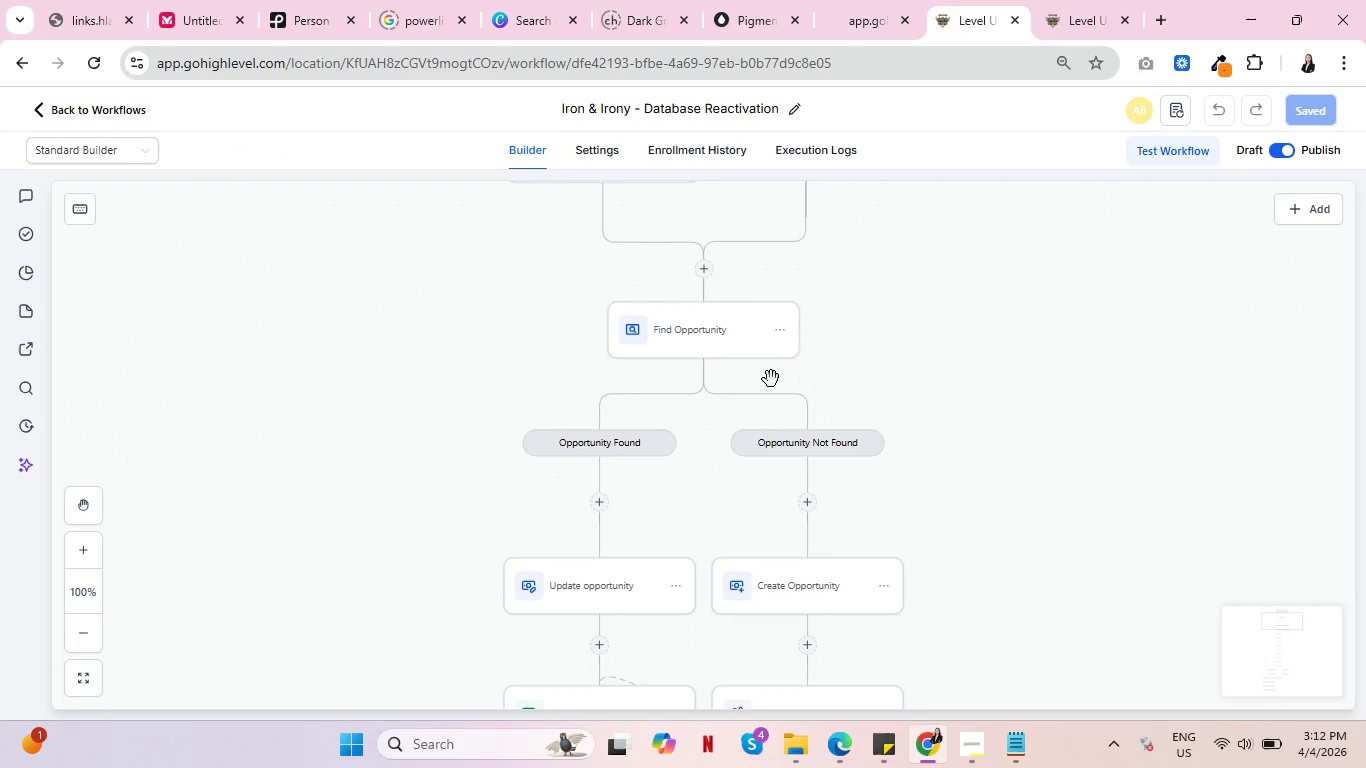 
key(Control+ControlLeft)
 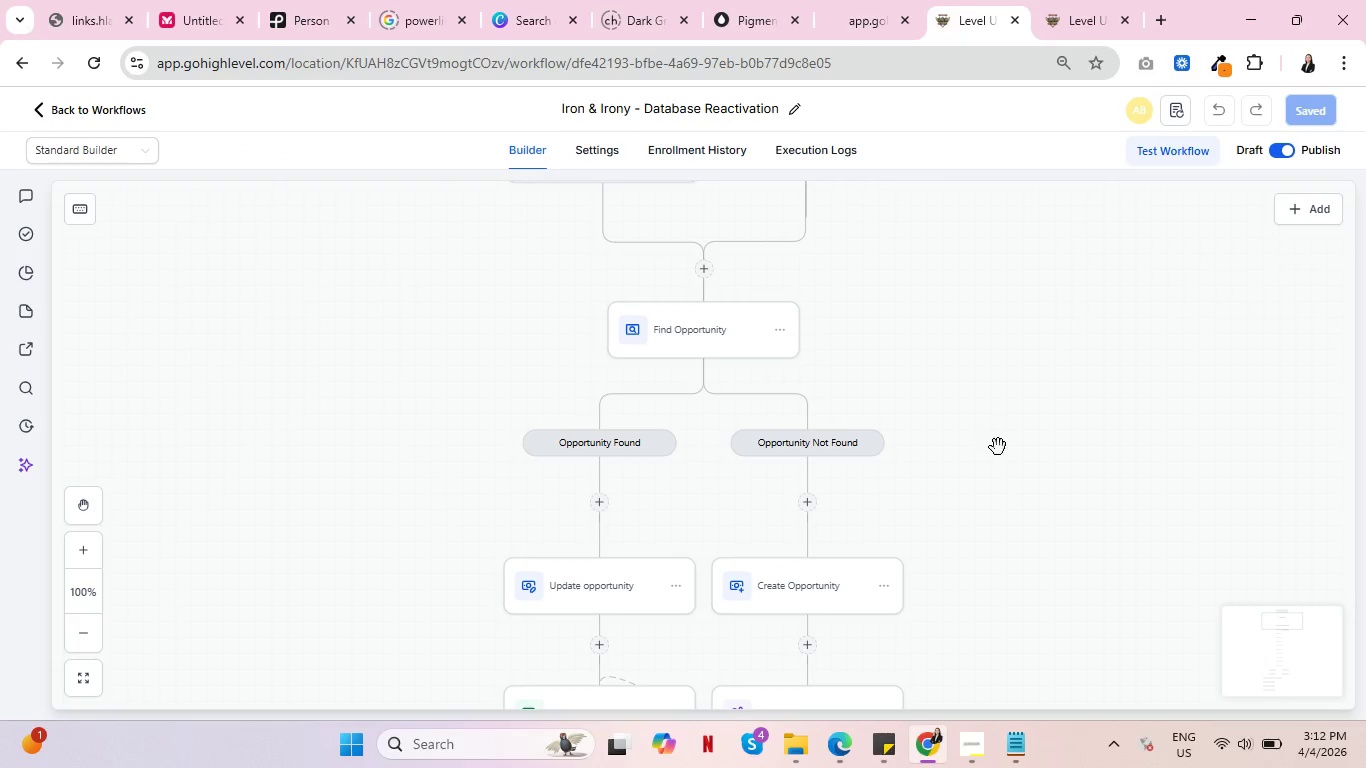 
scroll: coordinate [998, 437], scroll_direction: none, amount: 0.0
 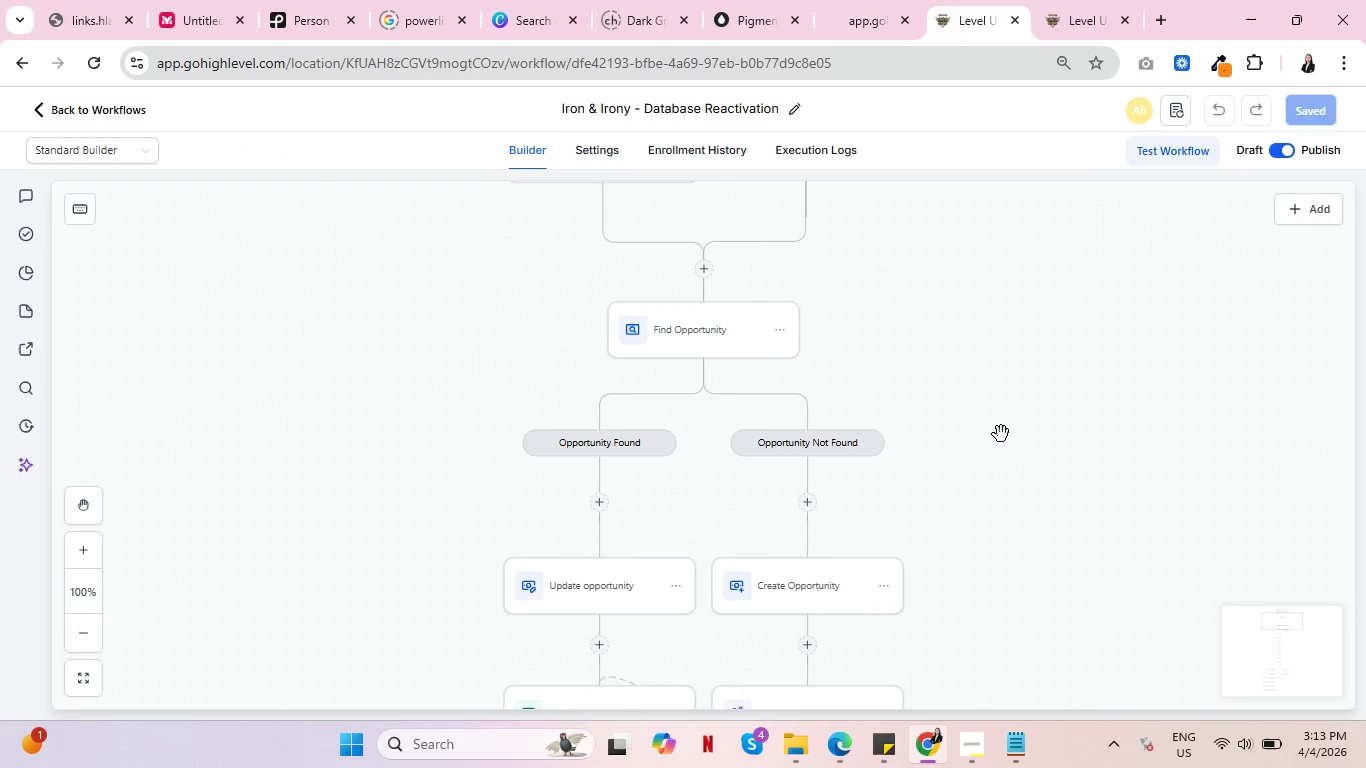 
key(Control+ControlLeft)
 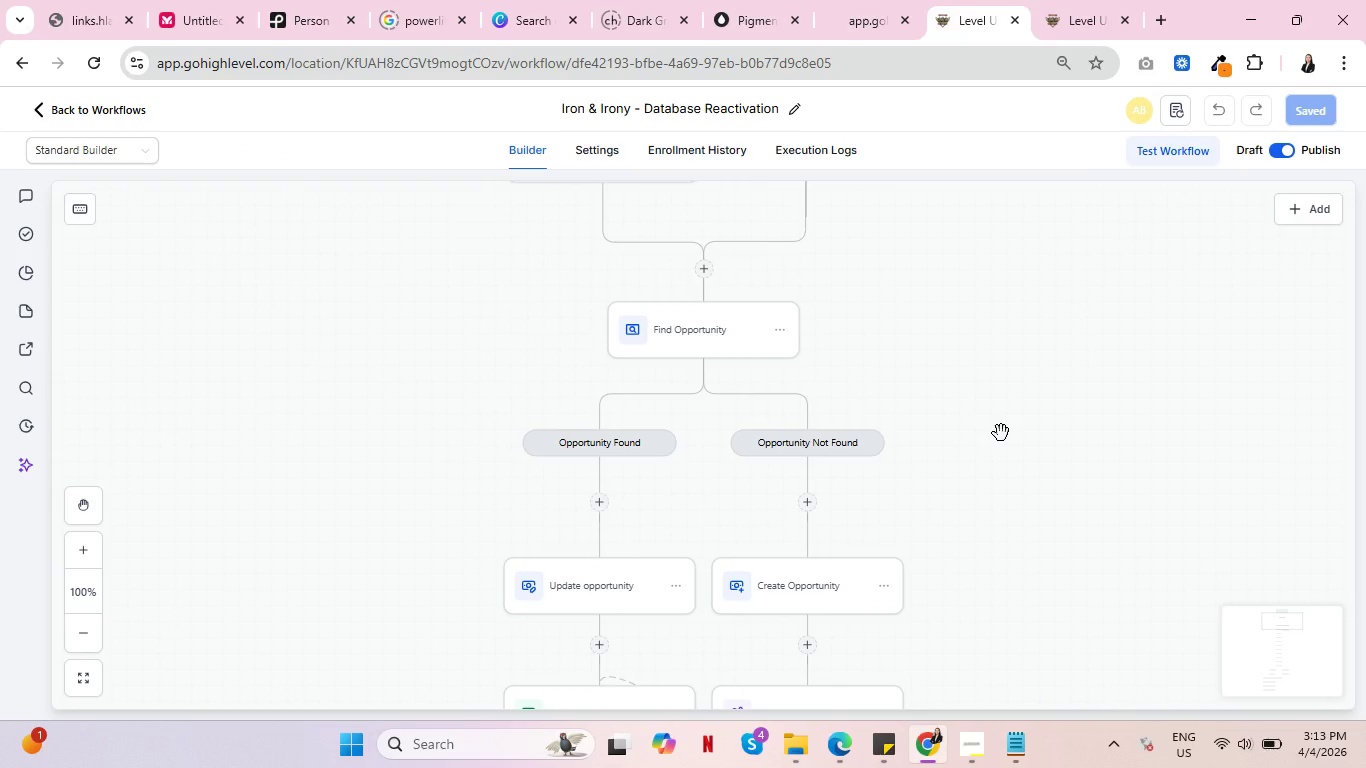 
key(Control+ControlLeft)
 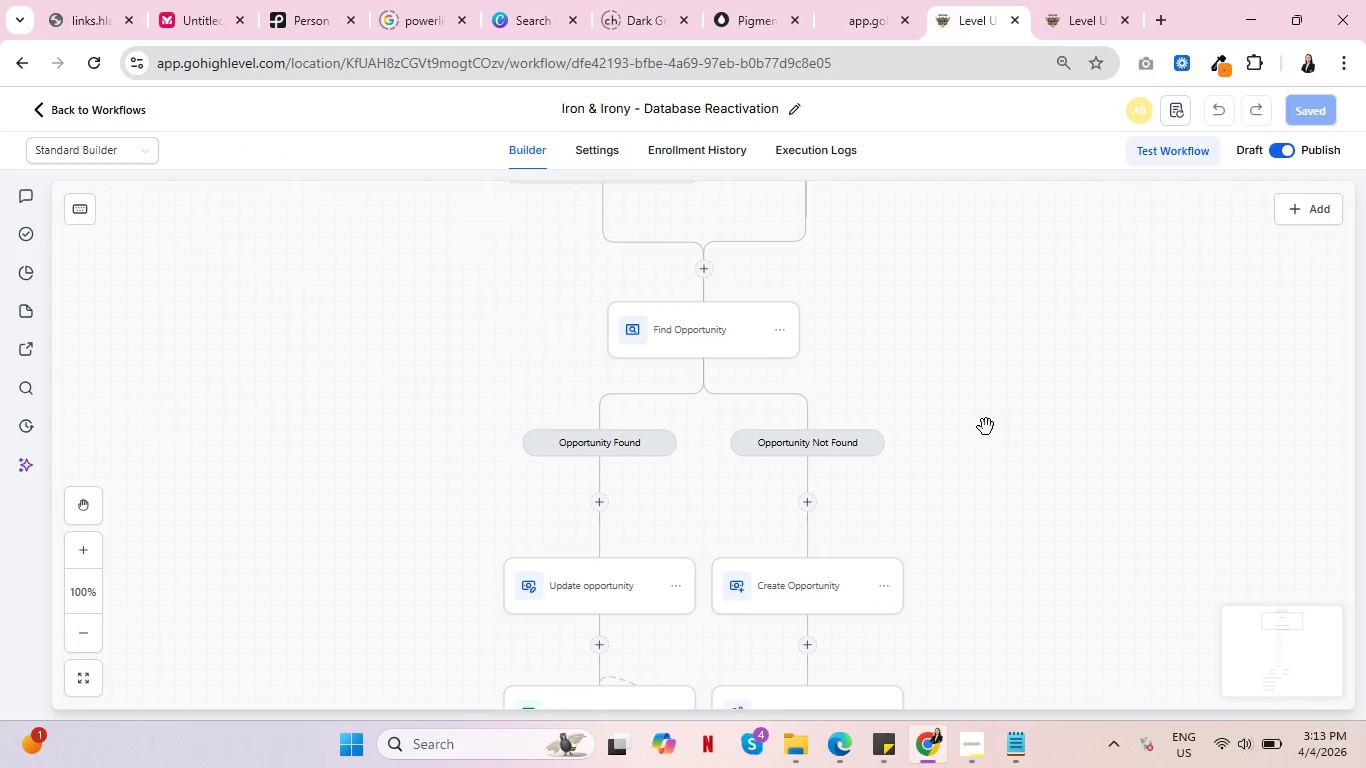 
key(Control+ControlLeft)
 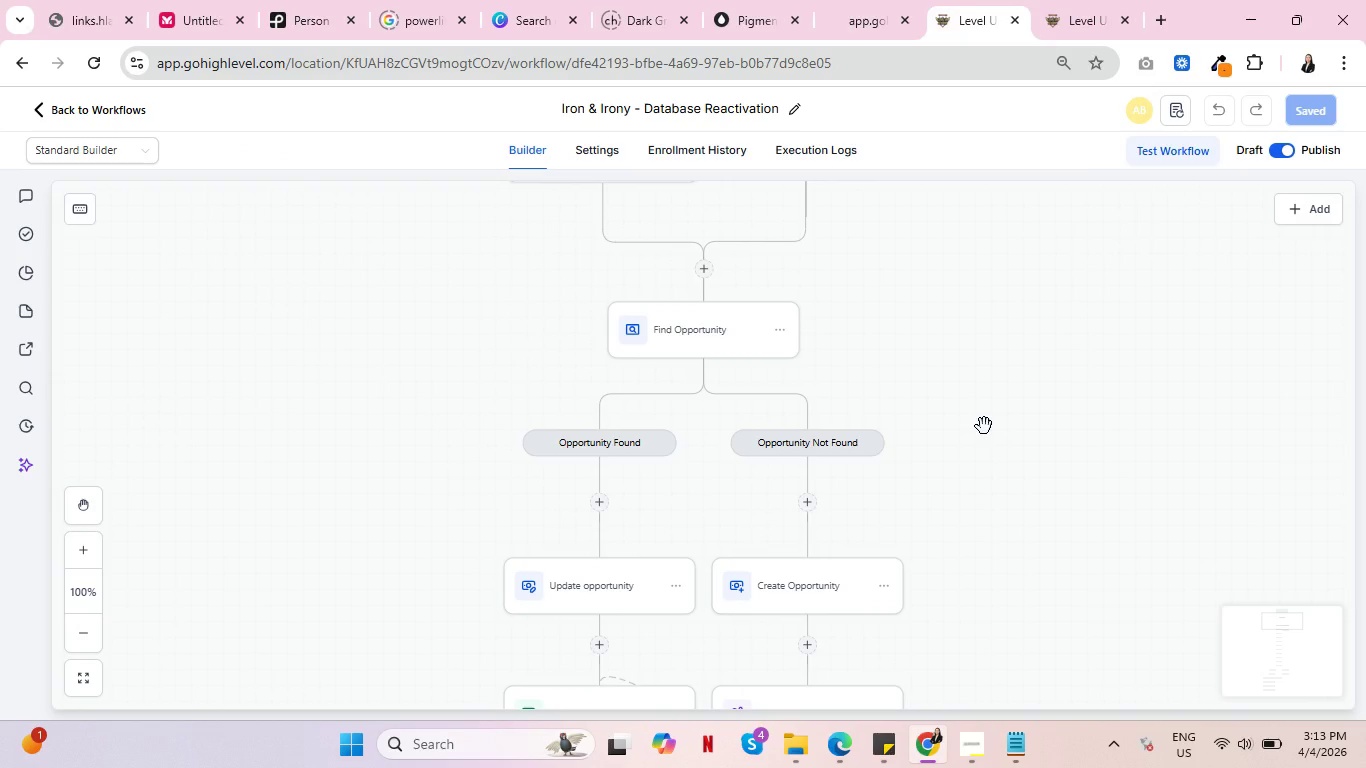 
key(Control+ControlLeft)
 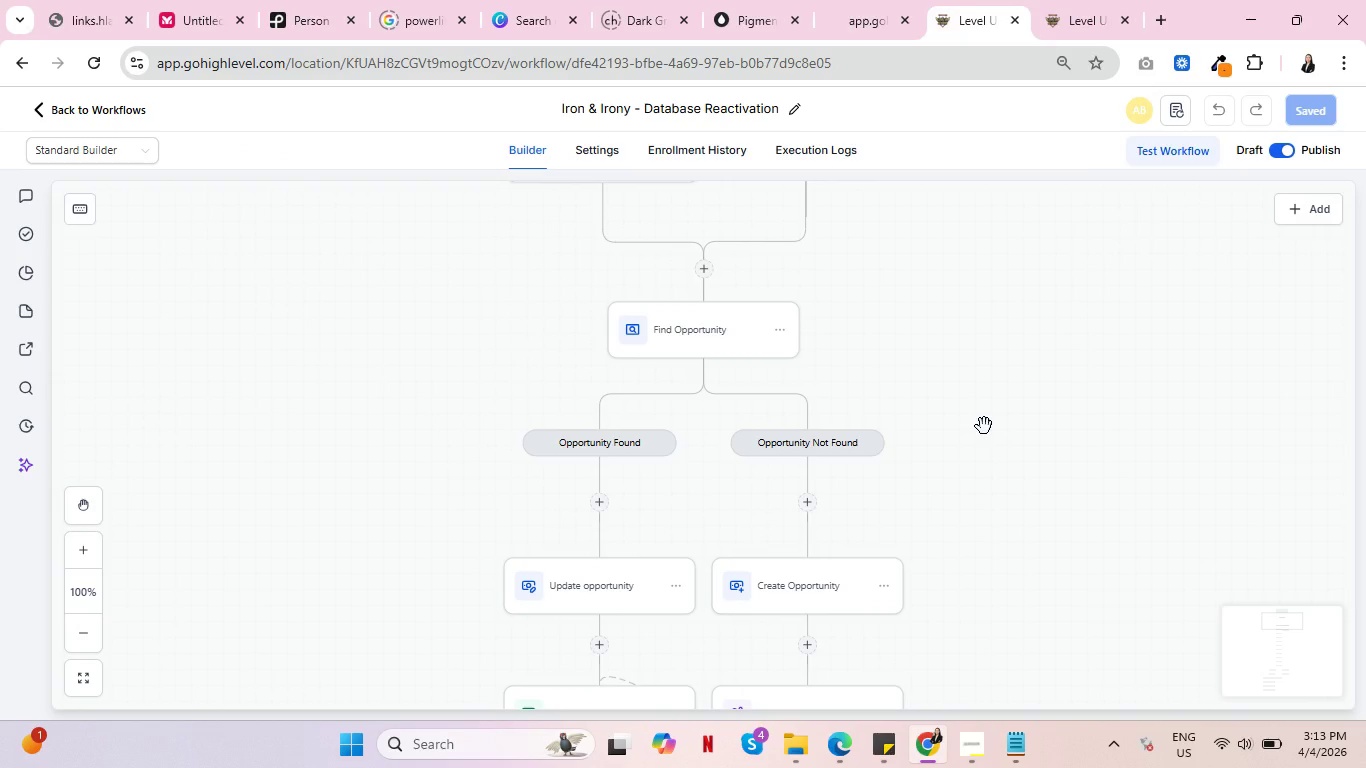 
key(Control+ControlLeft)
 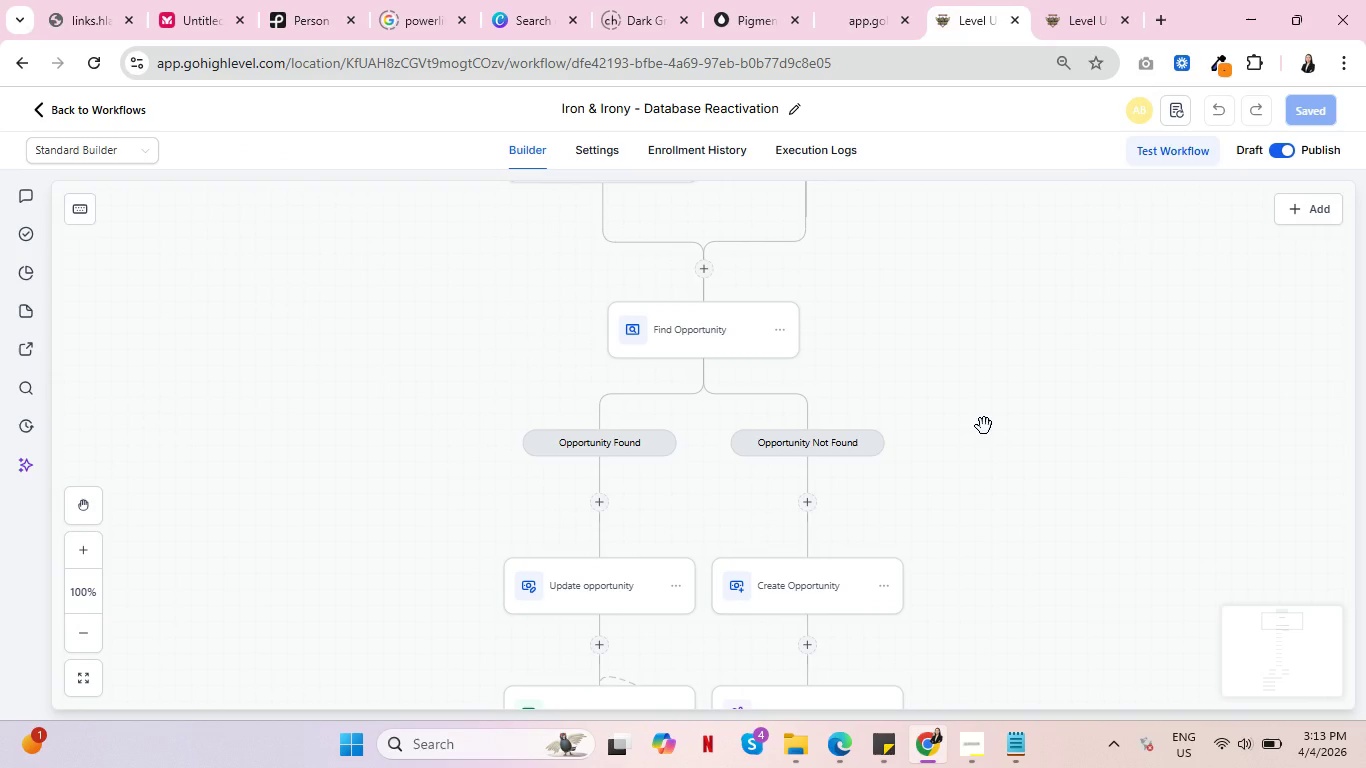 
key(Control+ControlLeft)
 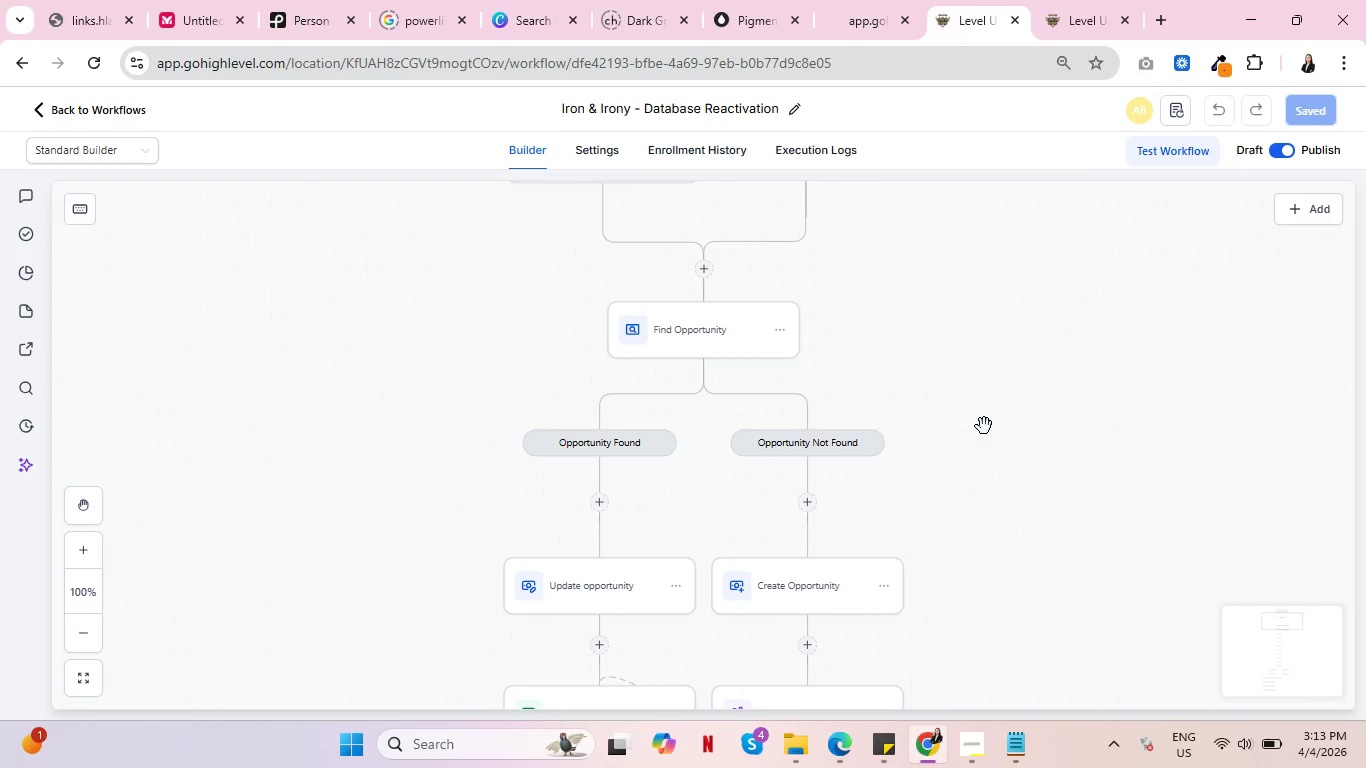 
scroll: coordinate [1014, 470], scroll_direction: down, amount: 5.0
 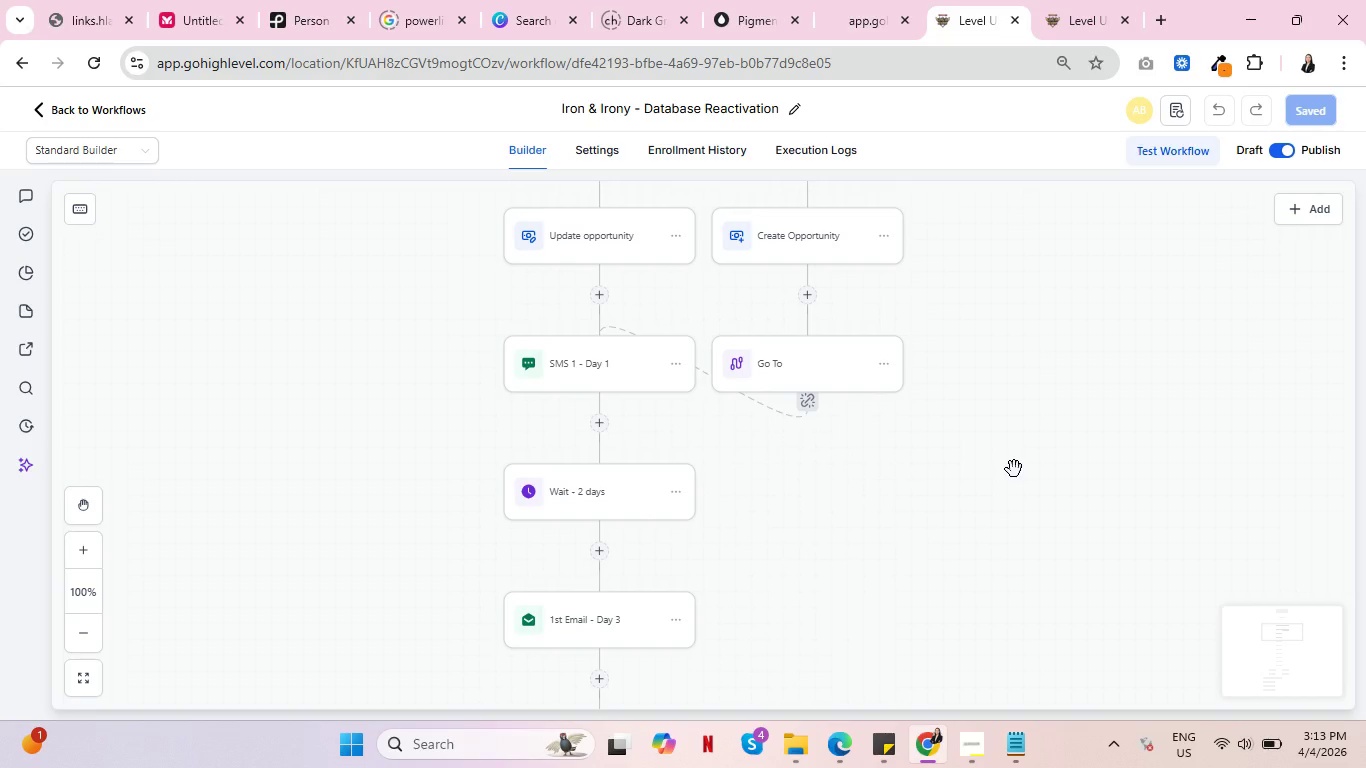 
wait(16.33)
 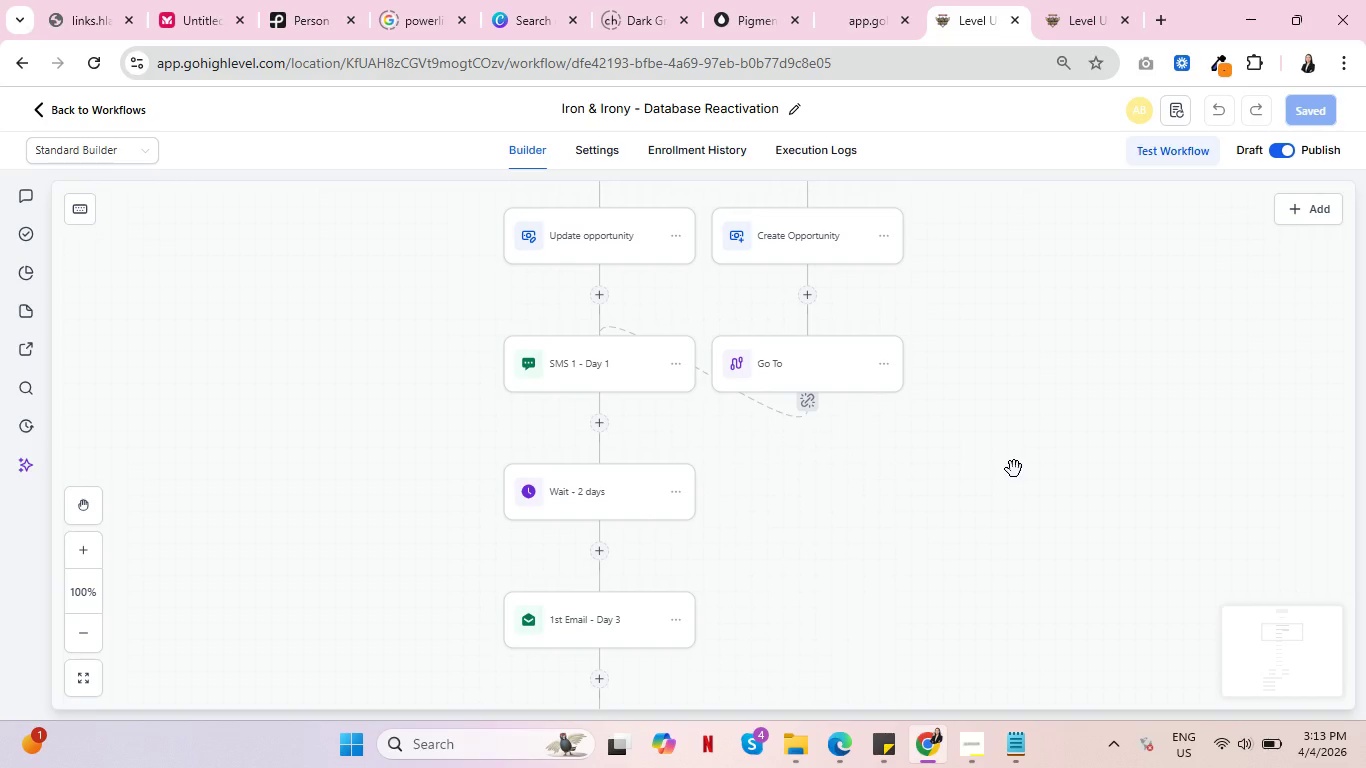 
scroll: coordinate [741, 474], scroll_direction: down, amount: 26.0
 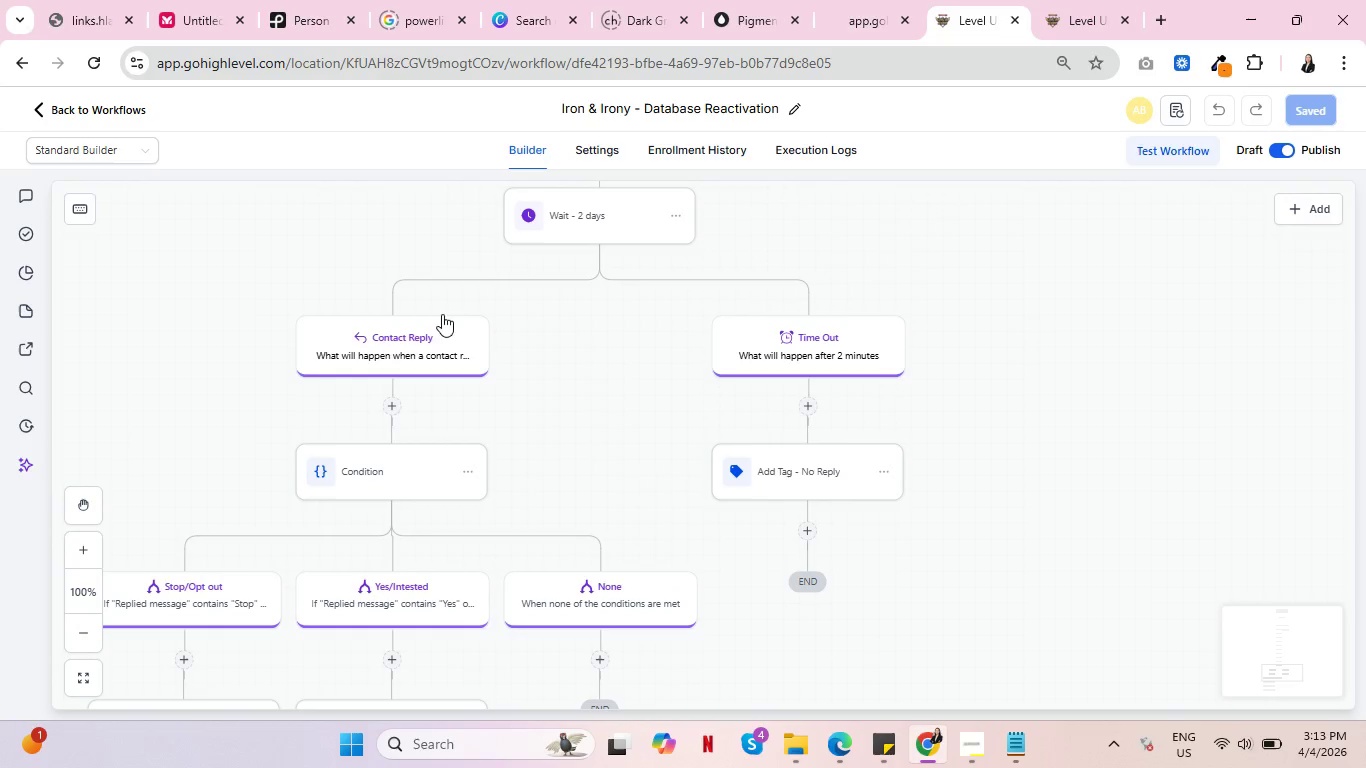 
scroll: coordinate [680, 353], scroll_direction: up, amount: 2.0
 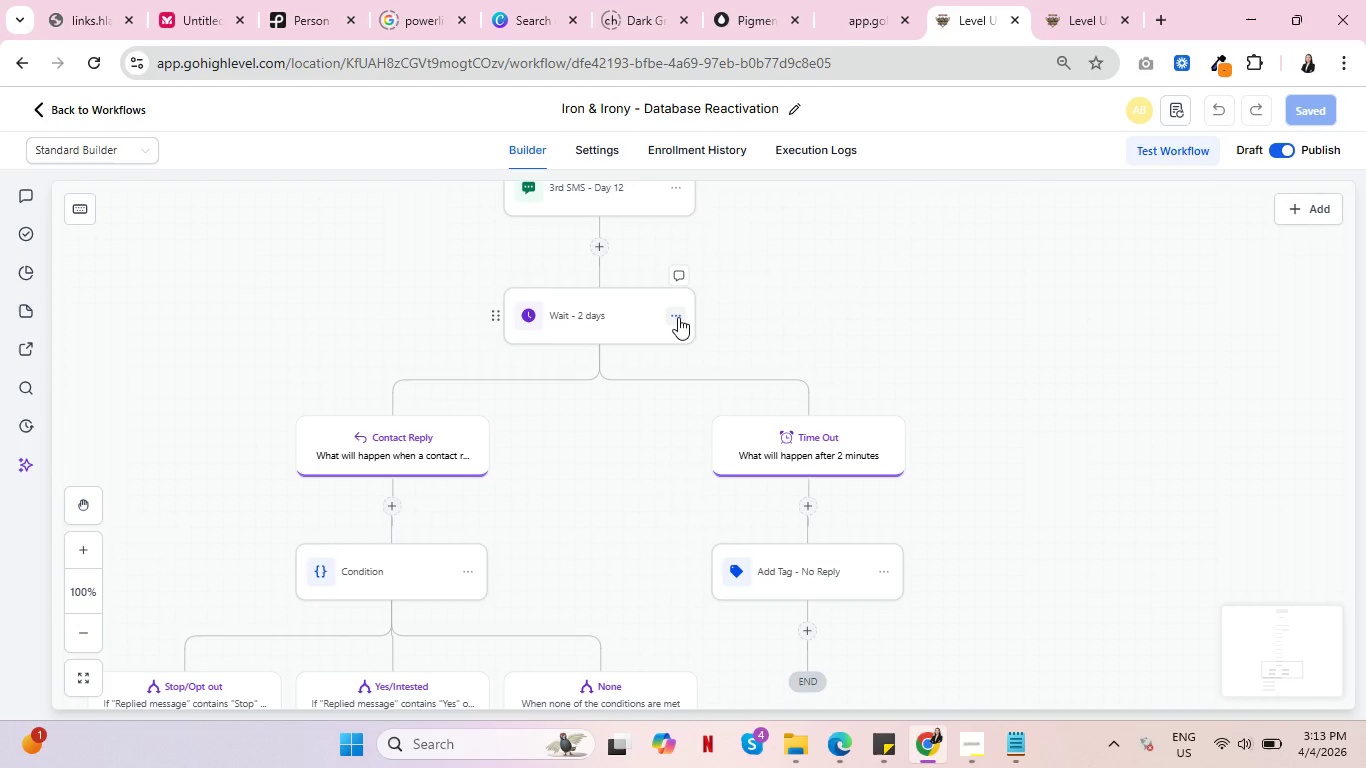 
left_click([678, 317])
 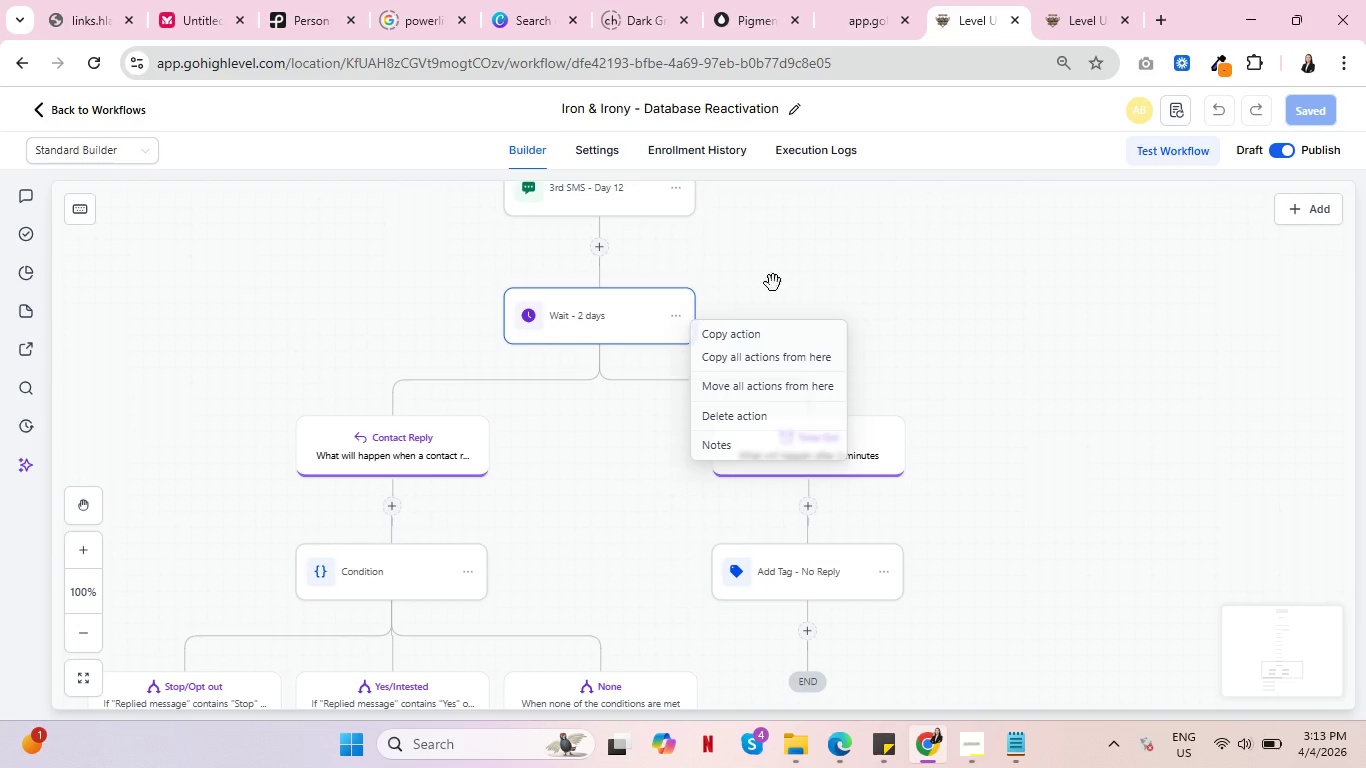 
left_click([839, 273])
 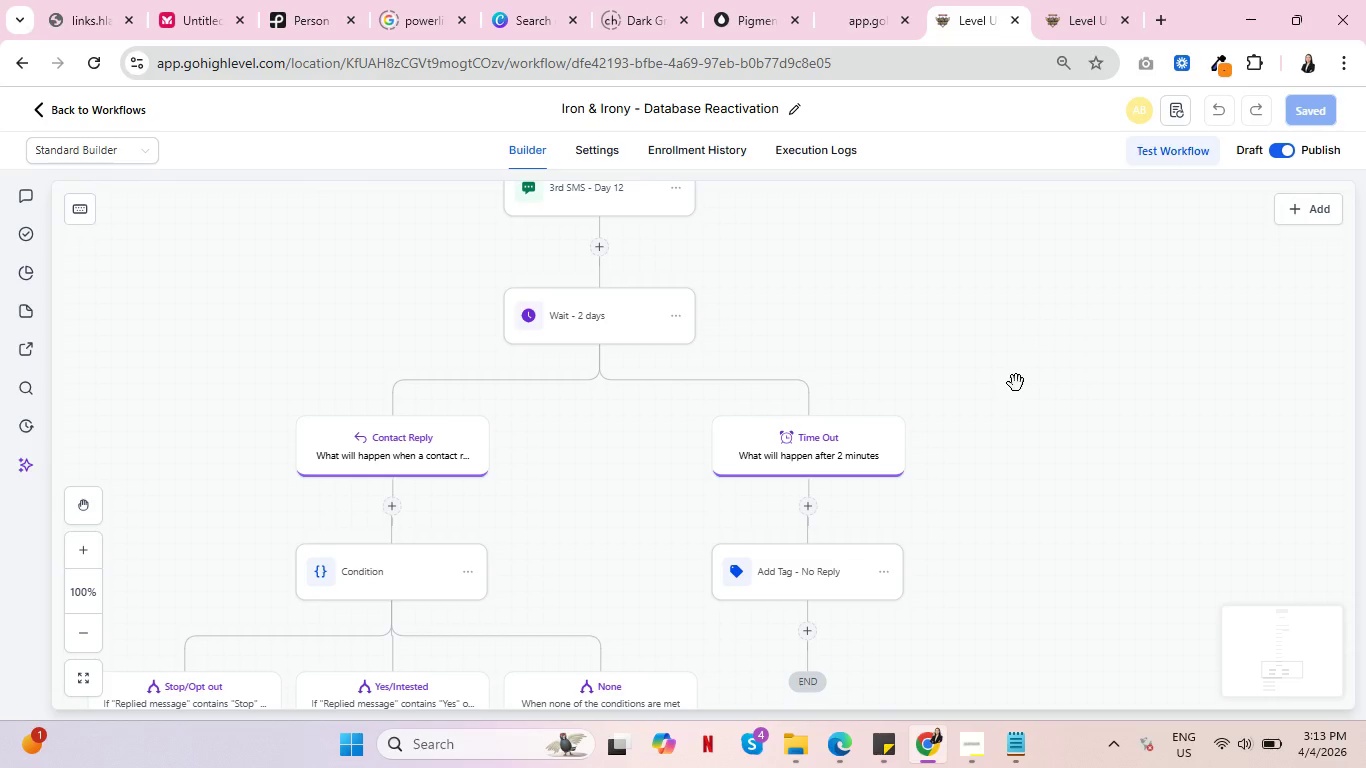 
scroll: coordinate [919, 484], scroll_direction: up, amount: 3.0
 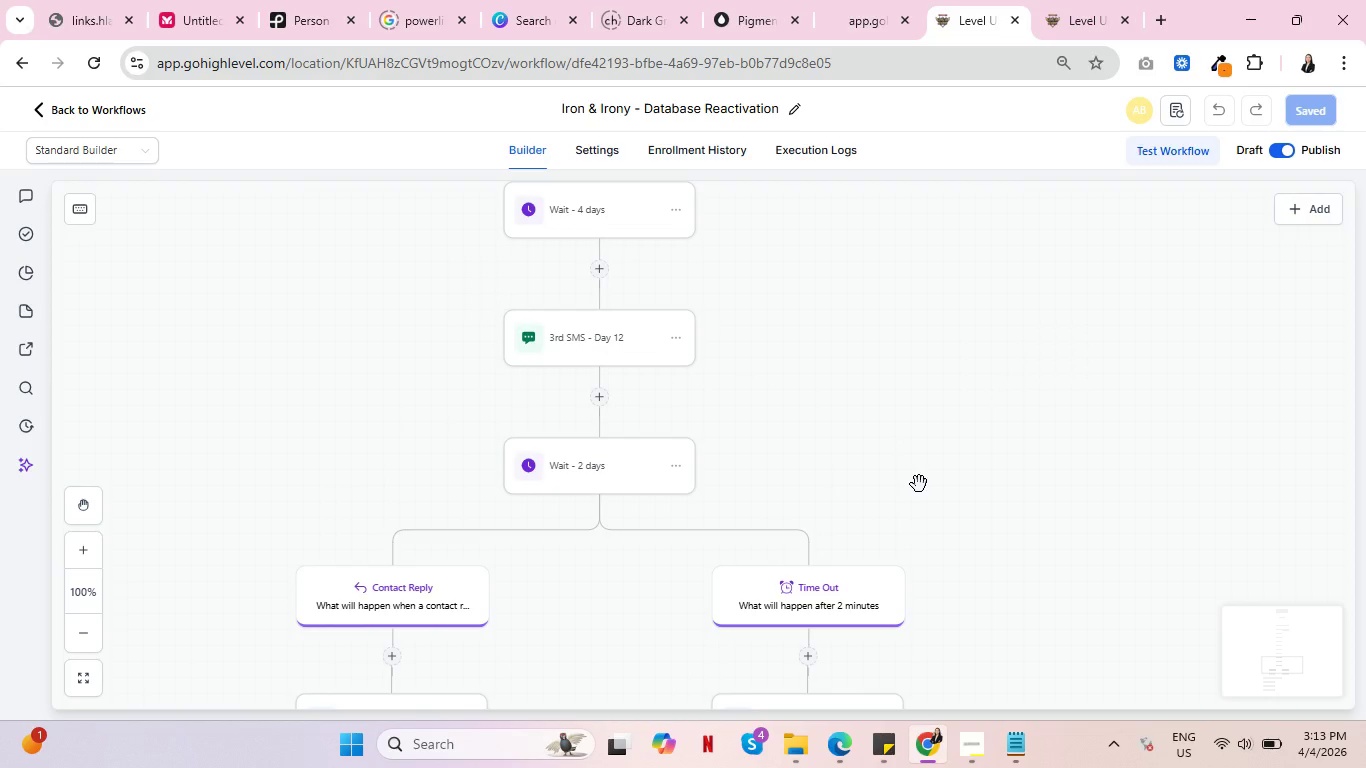 
wait(14.36)
 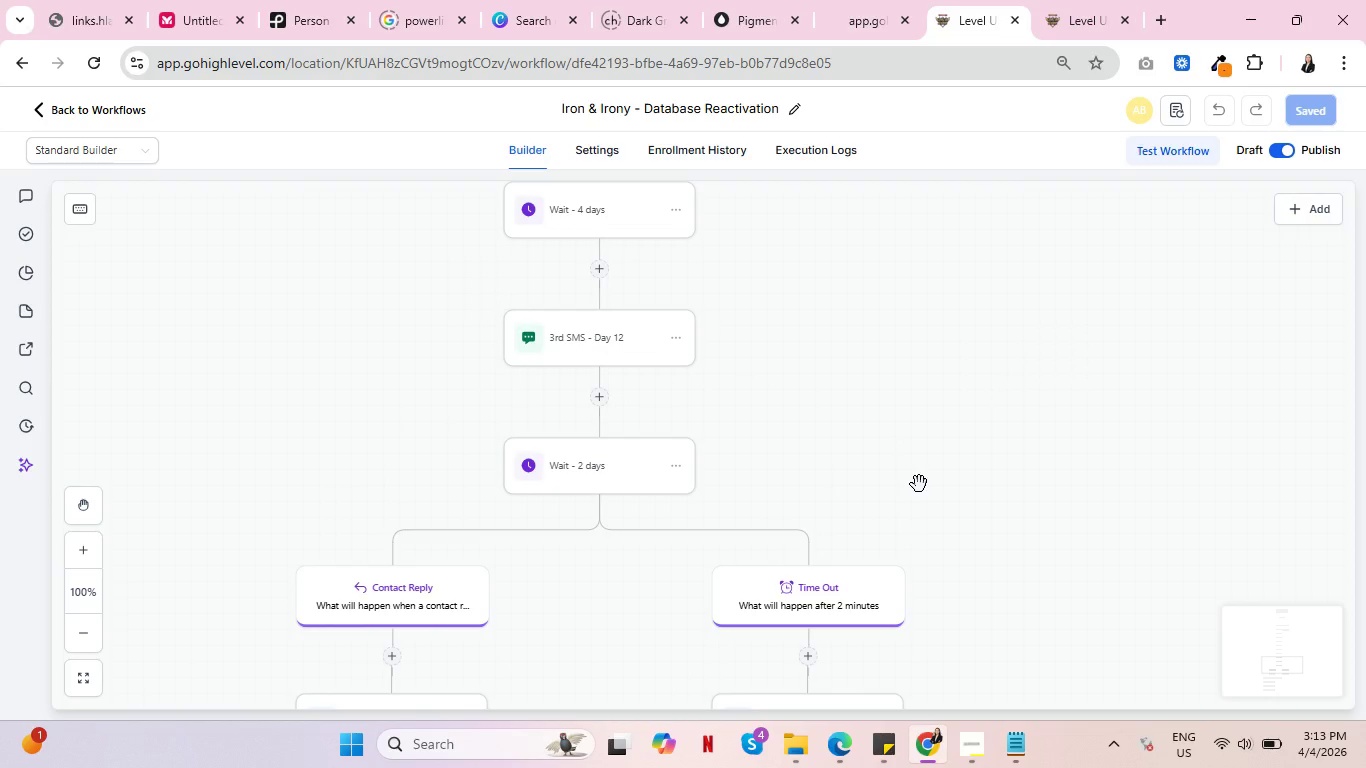 
key(Control+ControlLeft)
 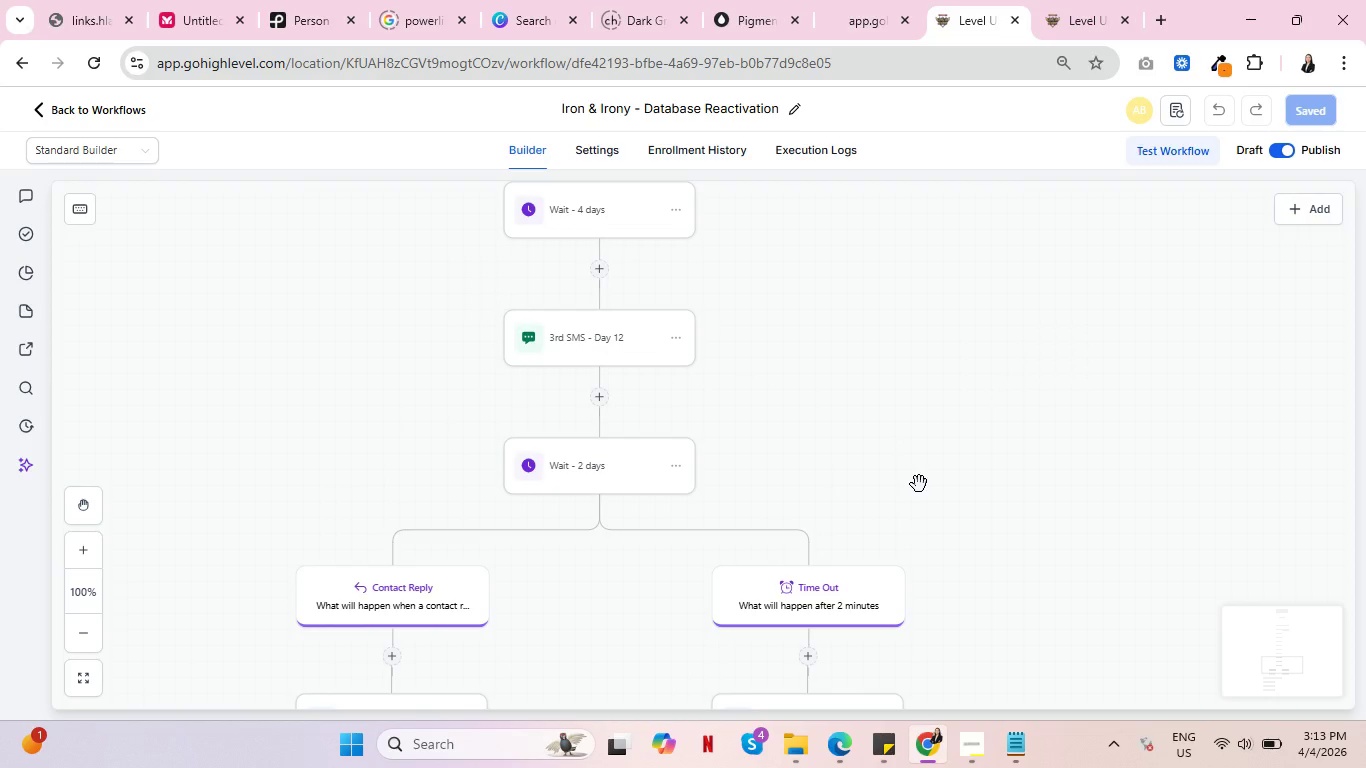 
key(Control+ControlLeft)
 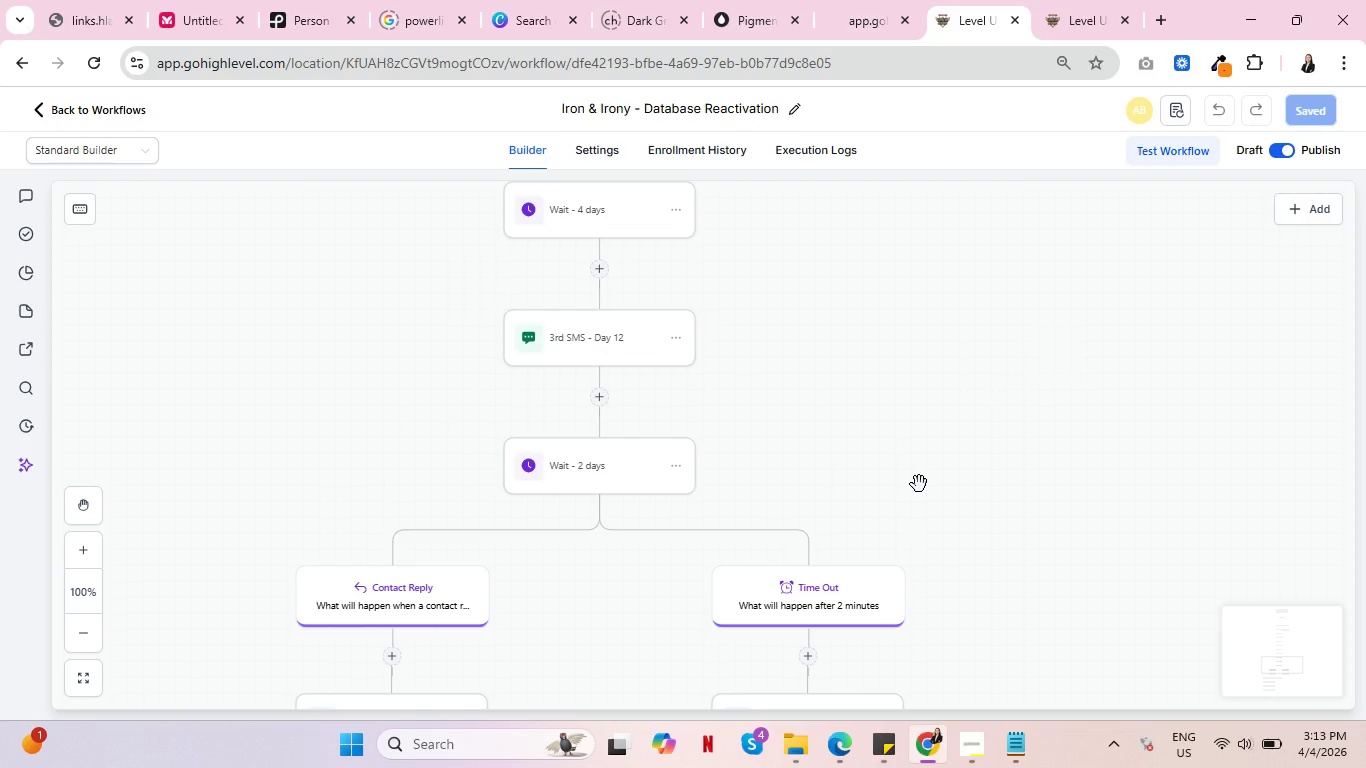 
key(Control+ControlLeft)
 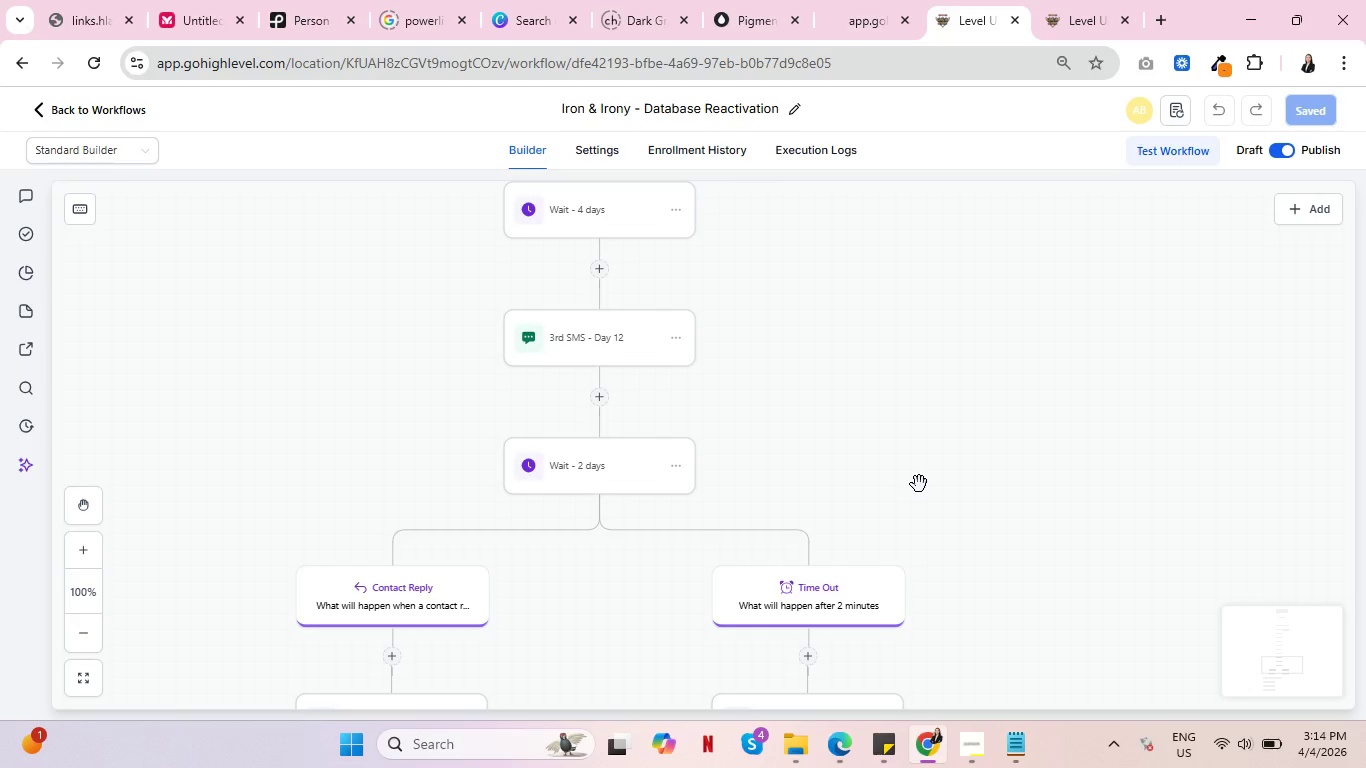 
key(Control+ControlLeft)
 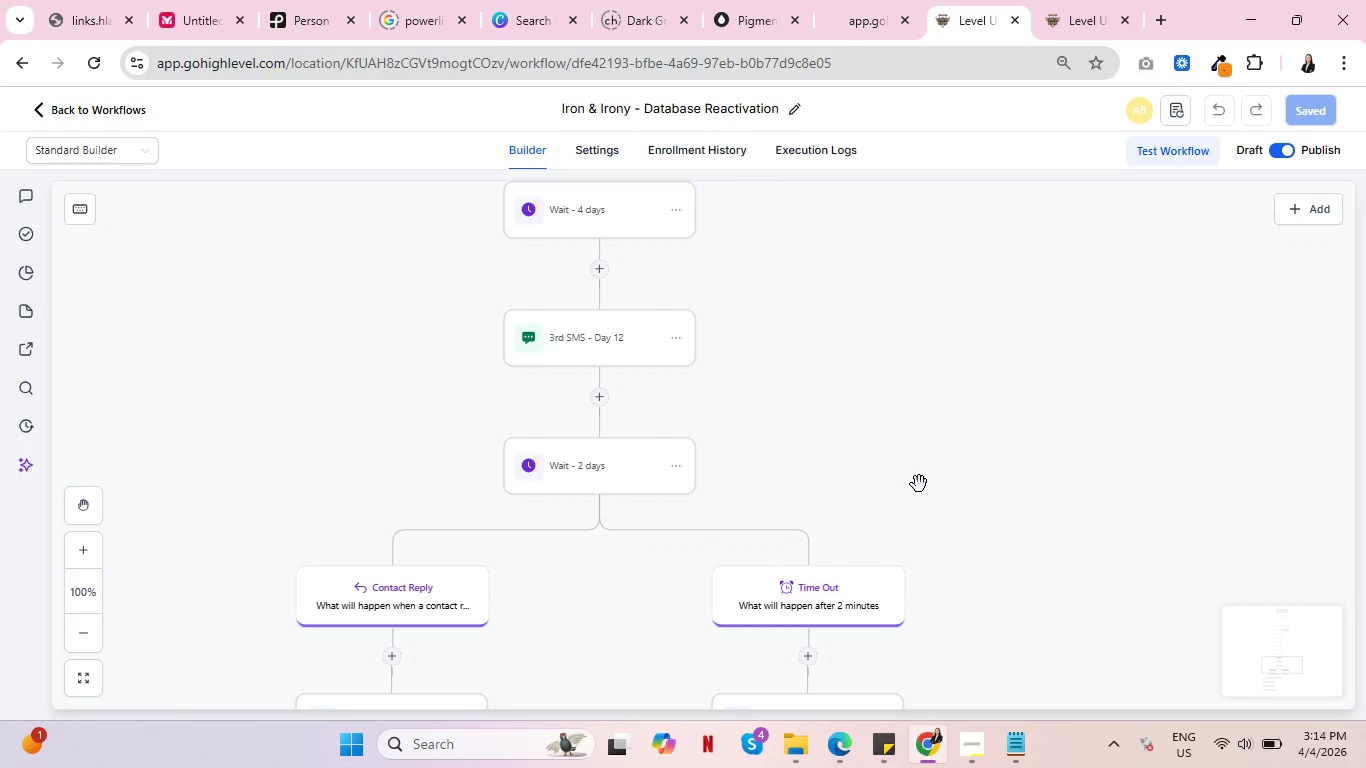 
key(Control+ControlLeft)
 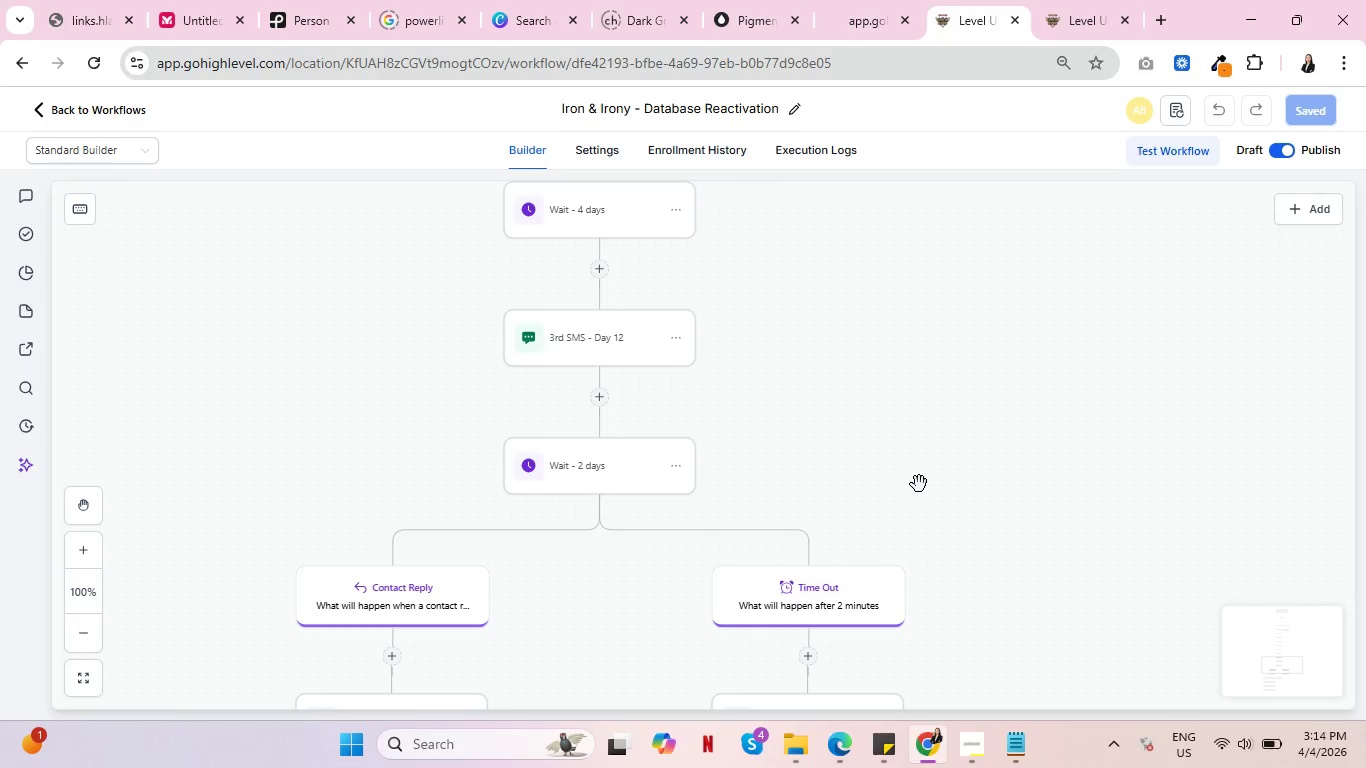 
key(Control+ControlLeft)
 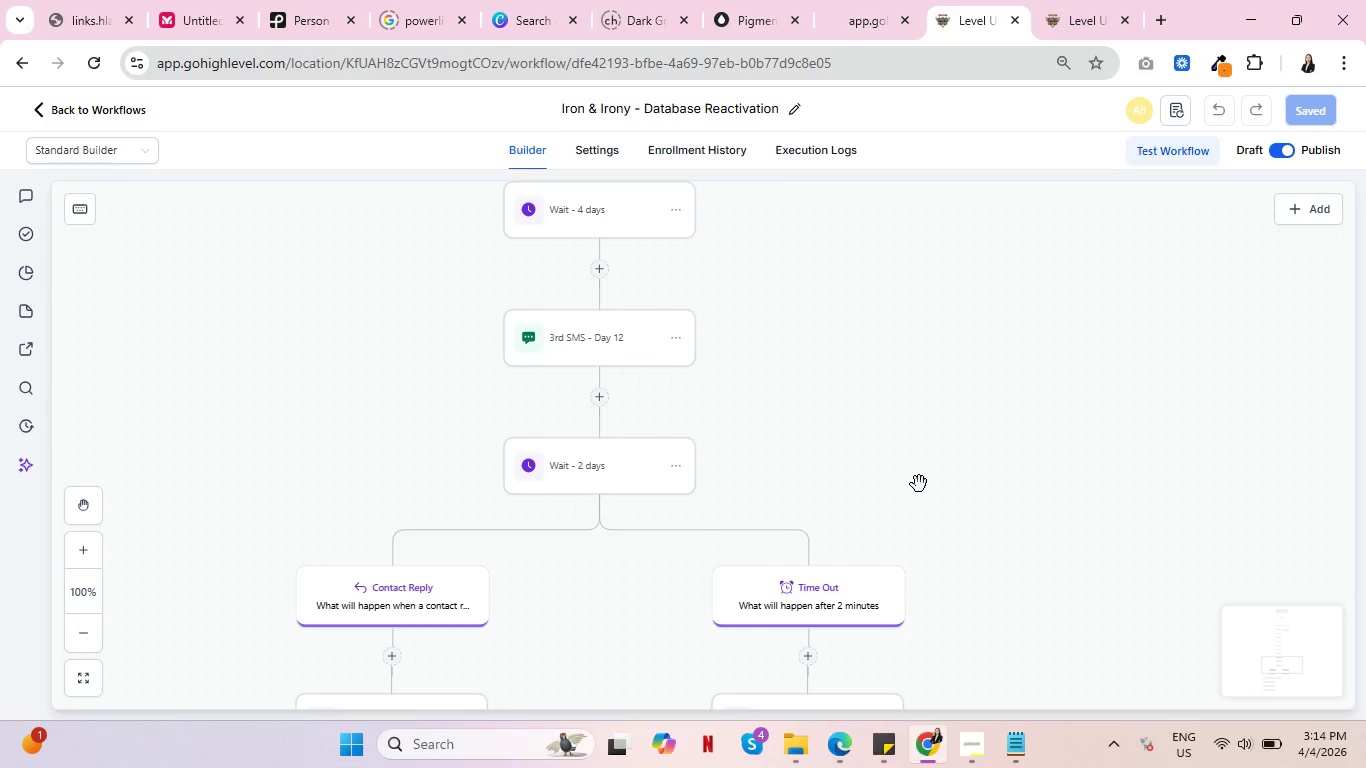 
wait(6.27)
 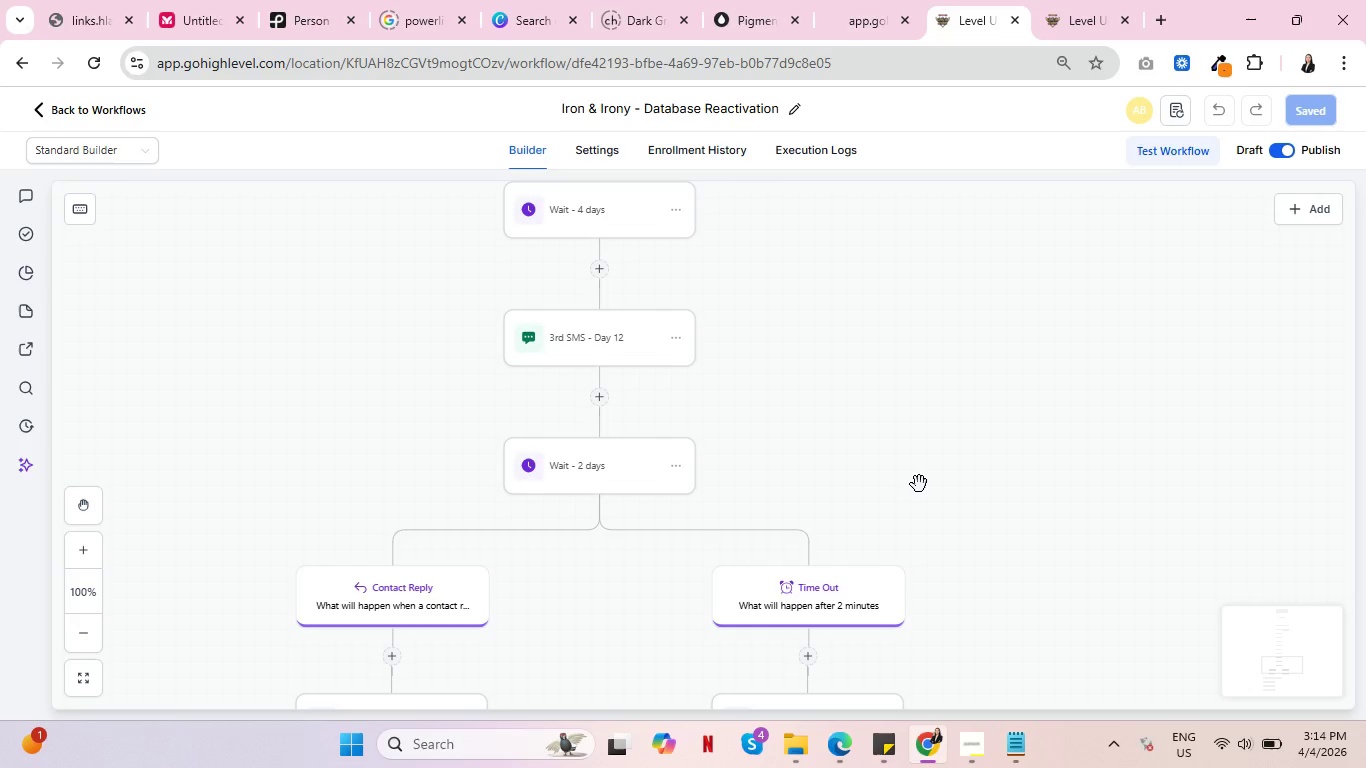 
key(Control+ControlLeft)
 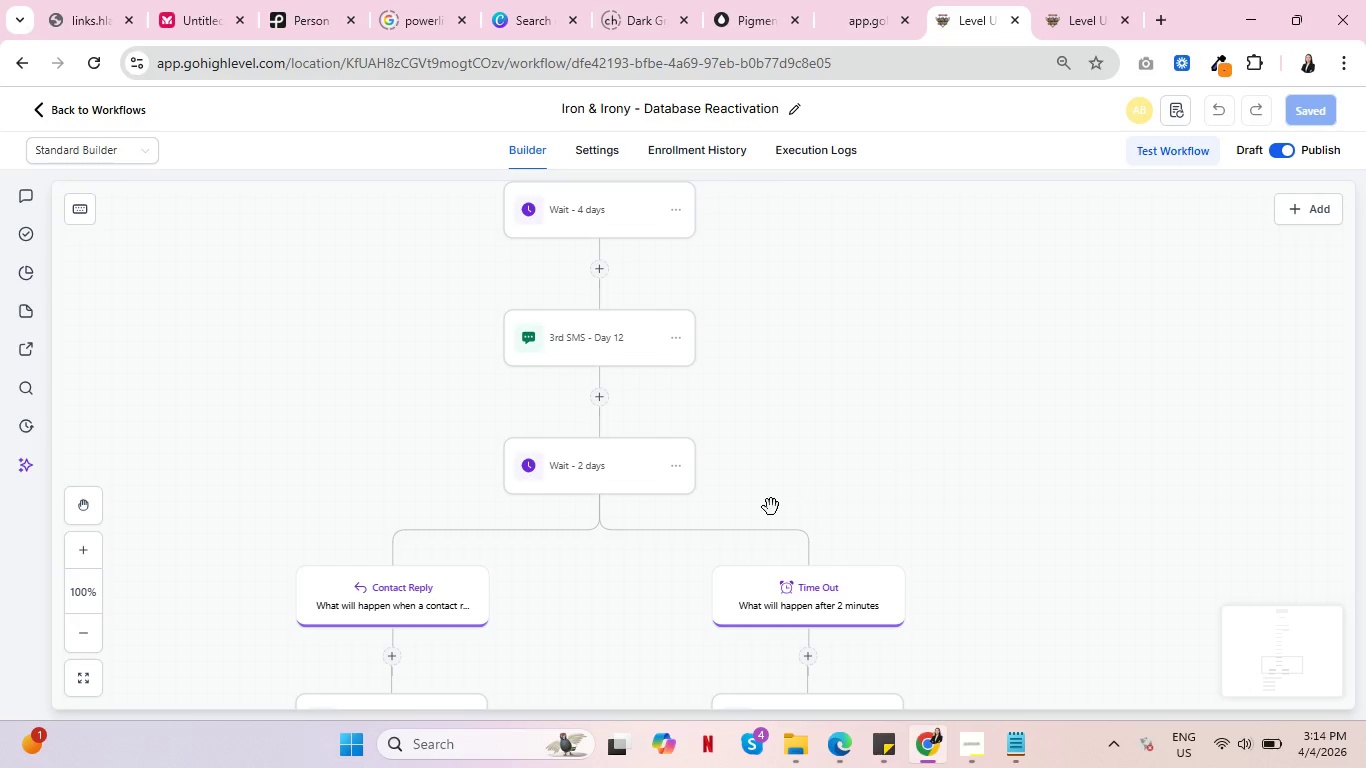 
scroll: coordinate [768, 507], scroll_direction: down, amount: 1.0
 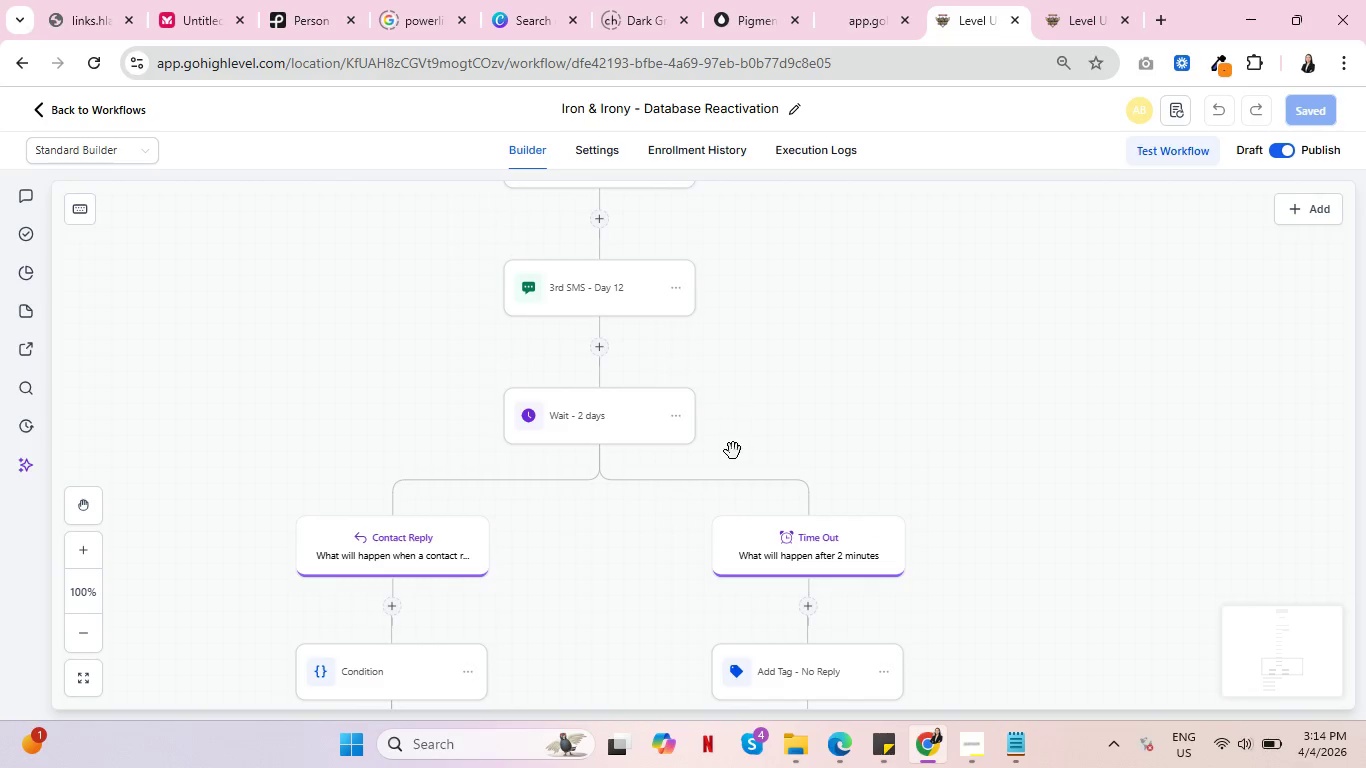 
scroll: coordinate [791, 492], scroll_direction: up, amount: 20.0
 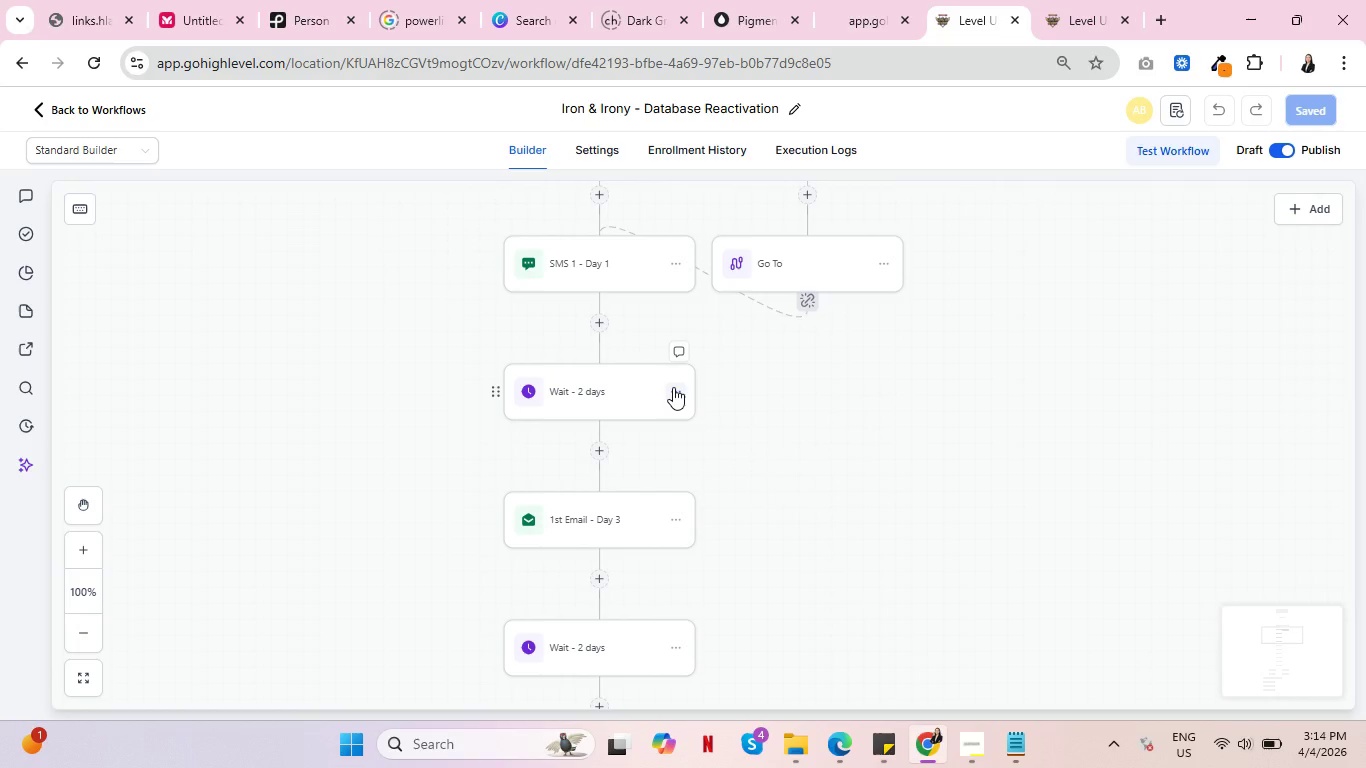 
left_click([673, 387])
 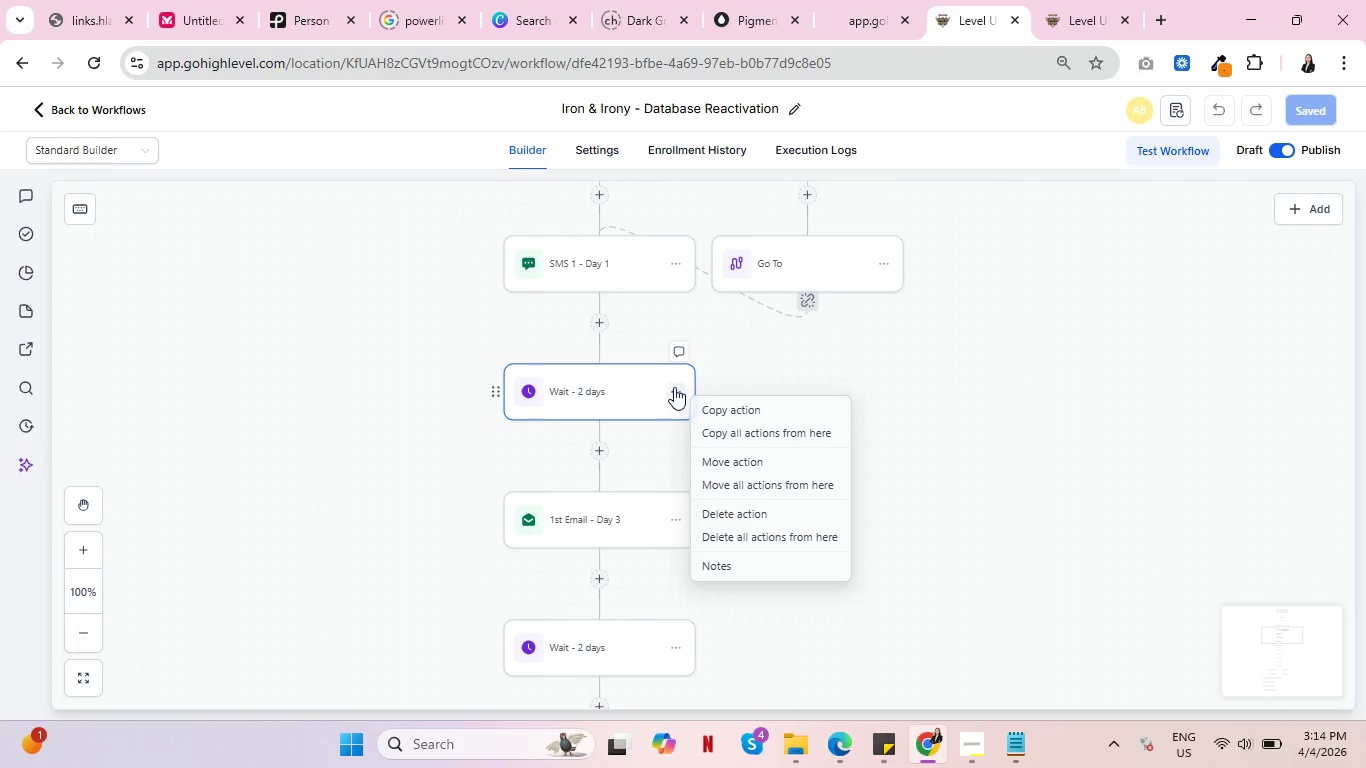 
left_click([639, 392])
 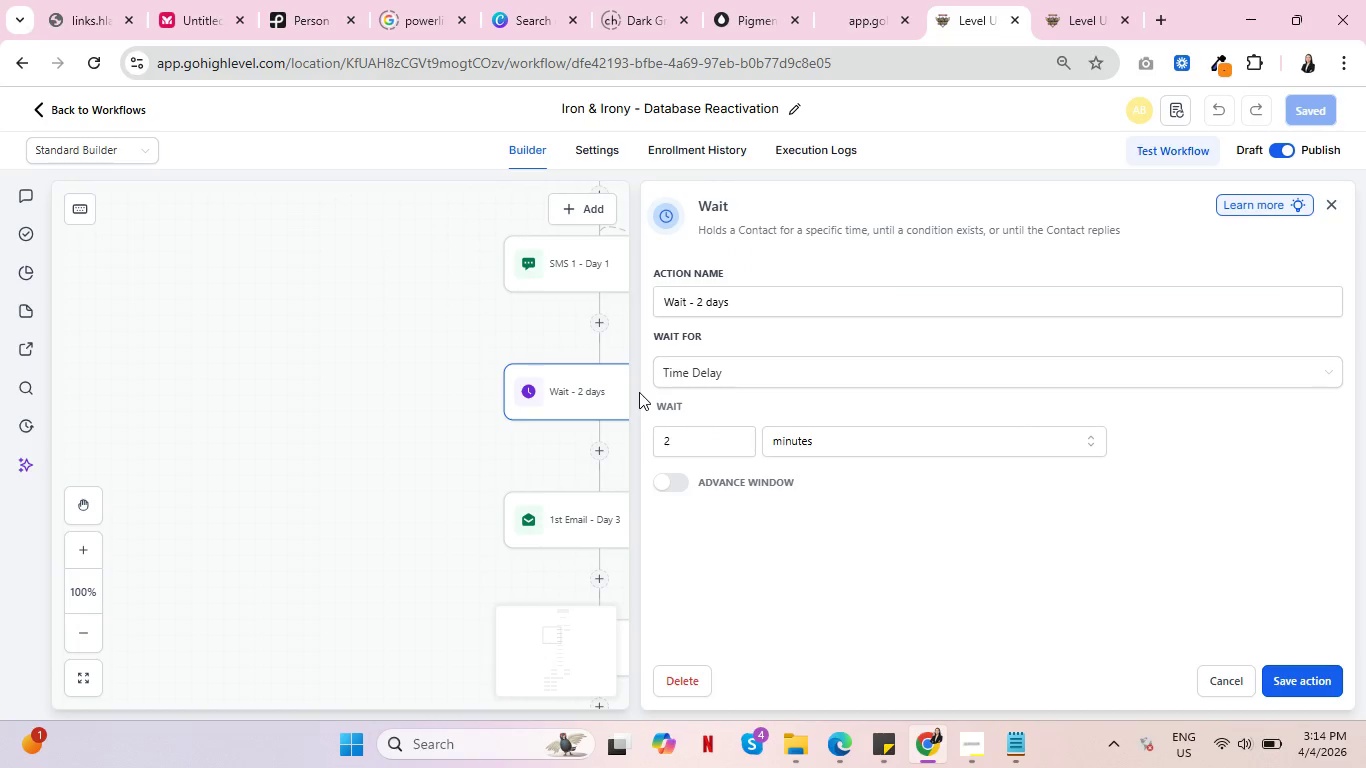 
key(Control+ControlLeft)
 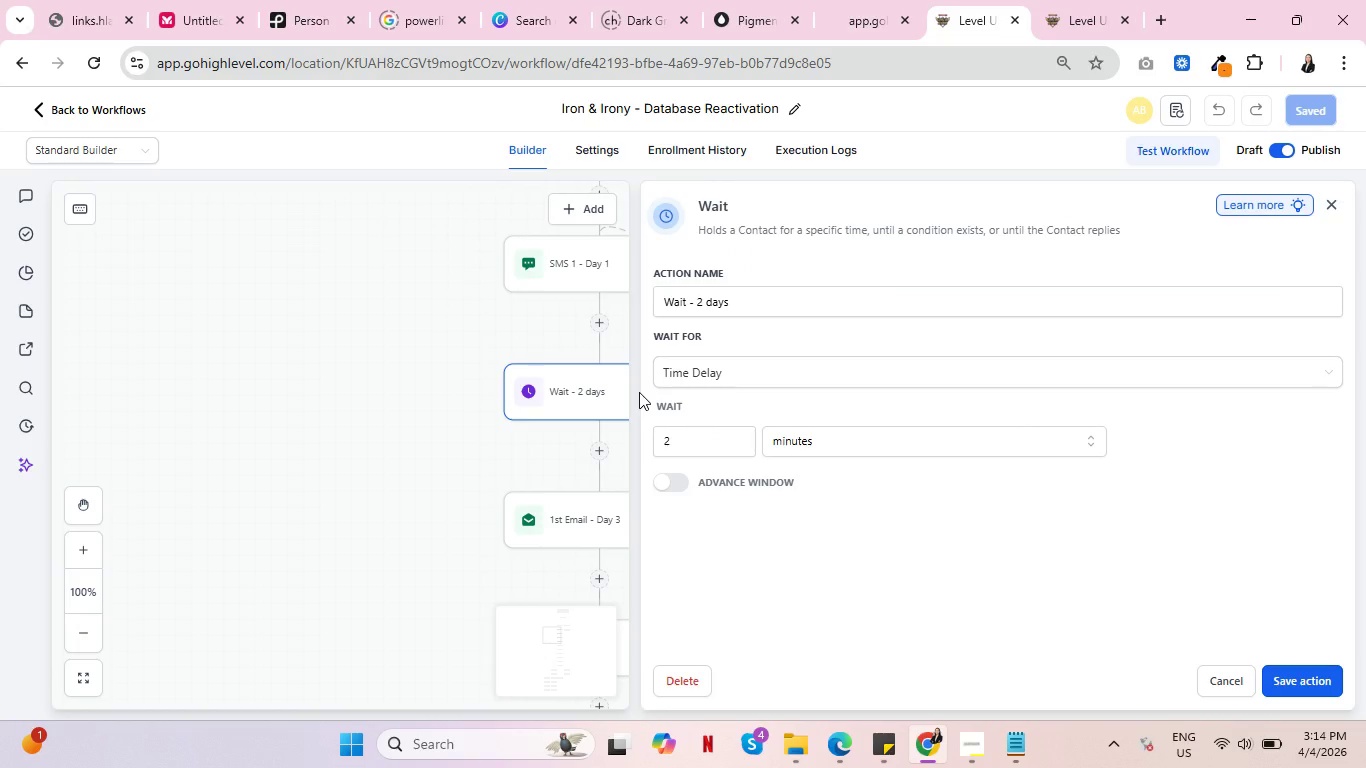 
key(Control+ControlLeft)
 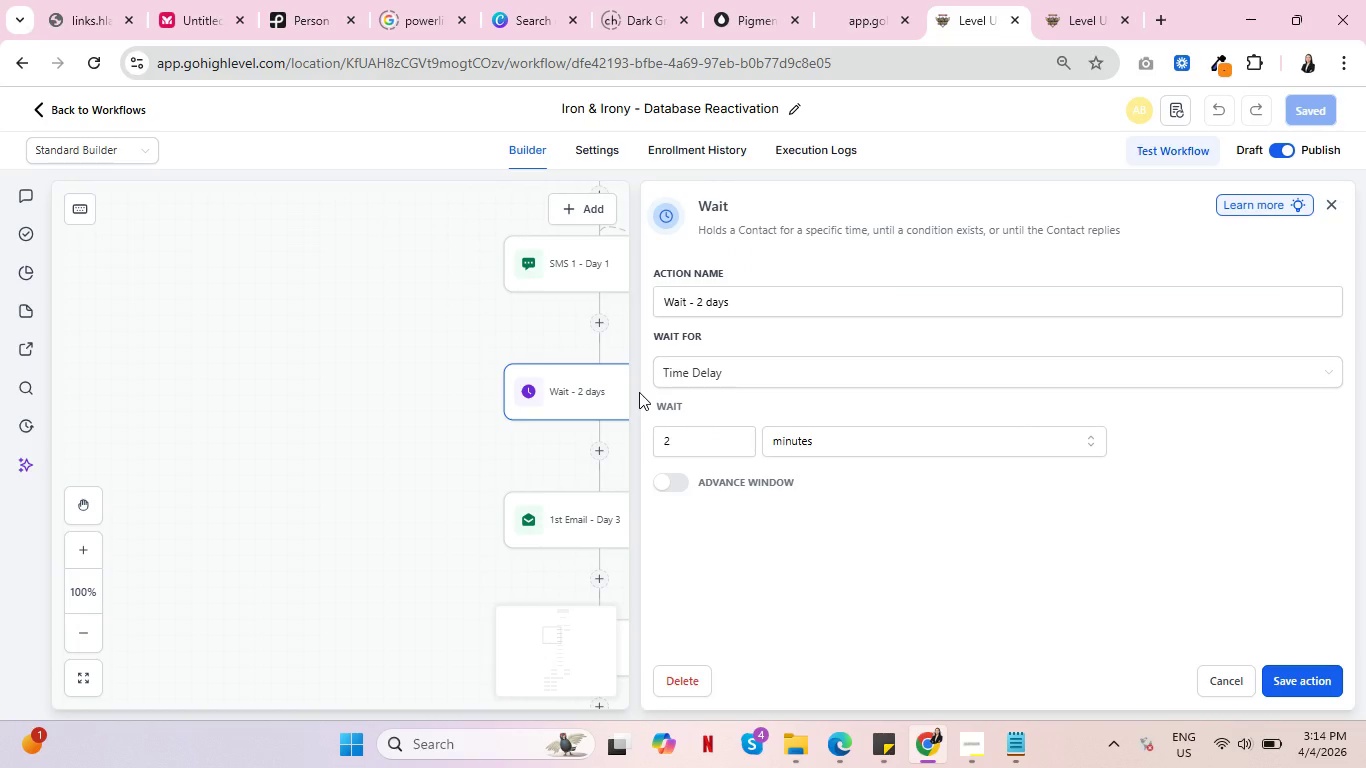 
wait(6.42)
 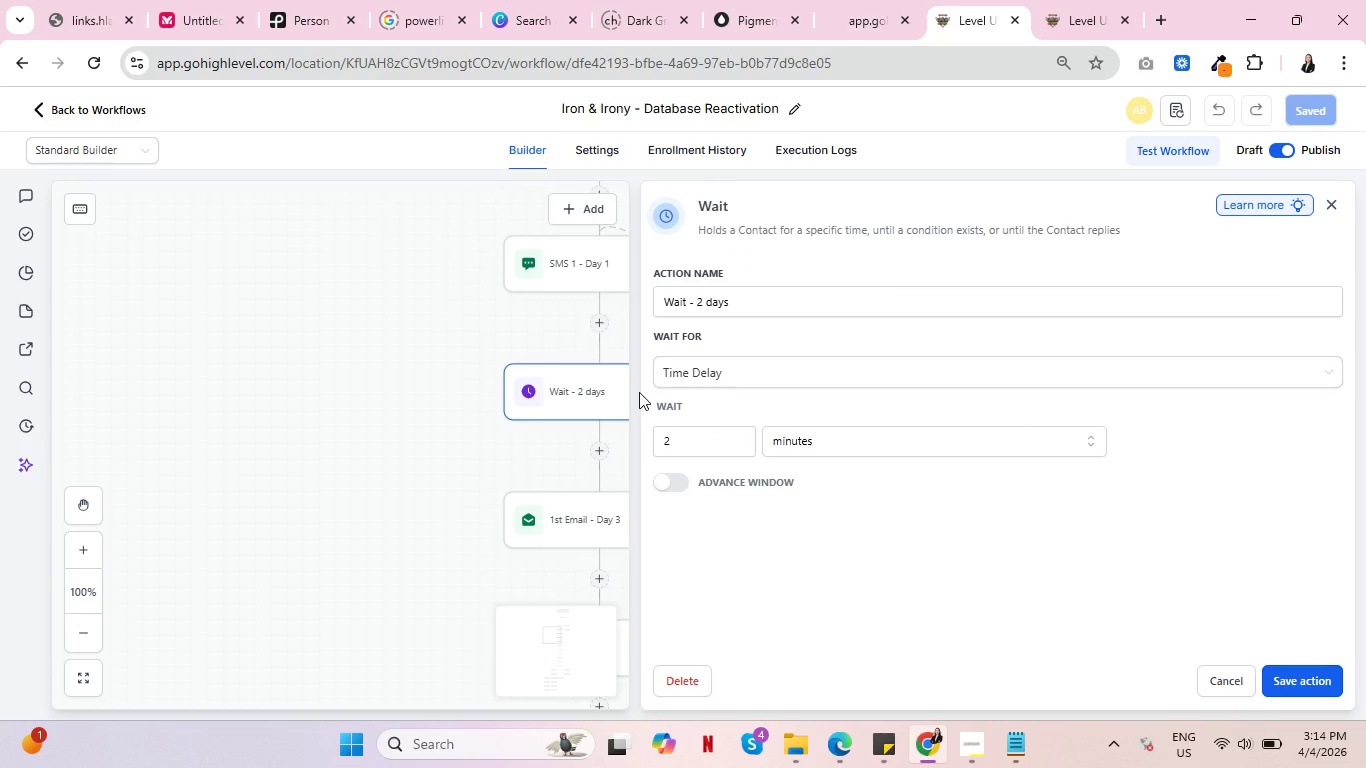 
key(Control+ControlLeft)
 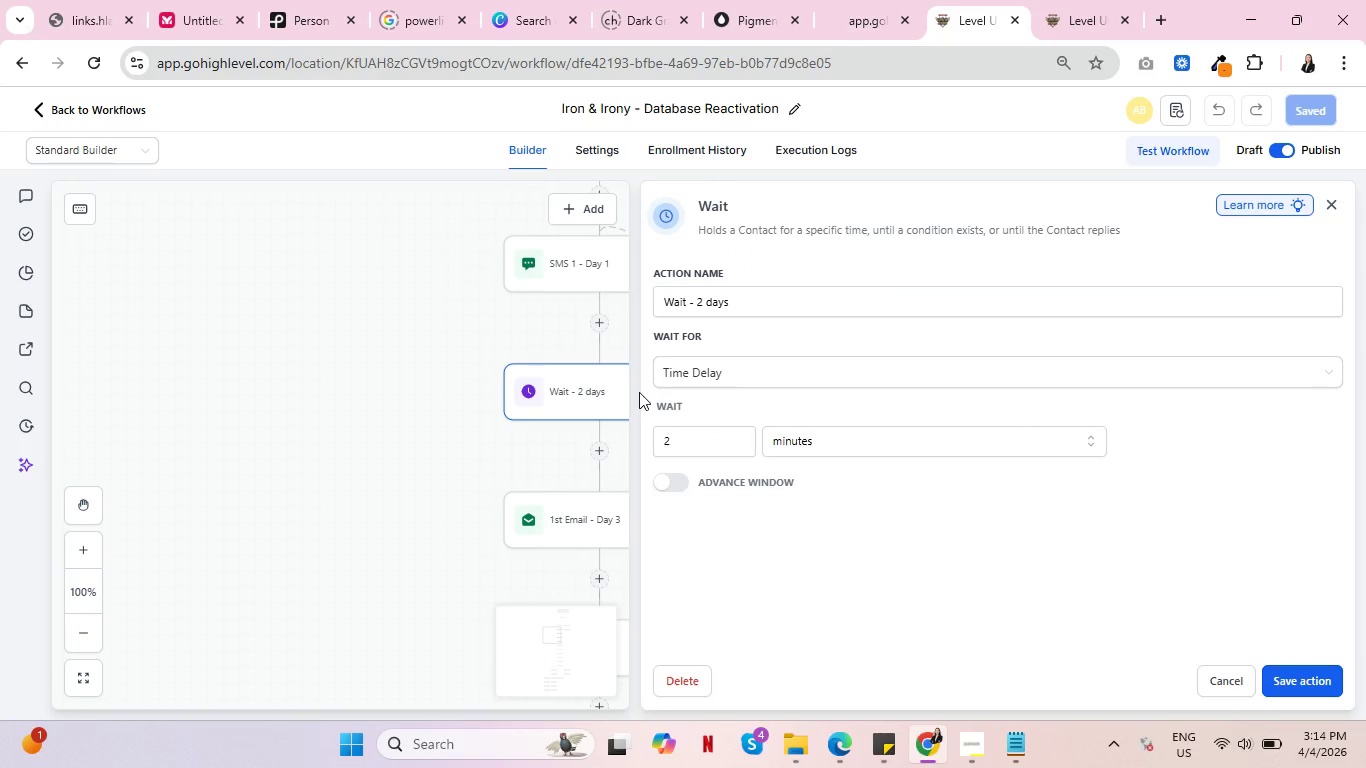 
key(Control+ControlLeft)
 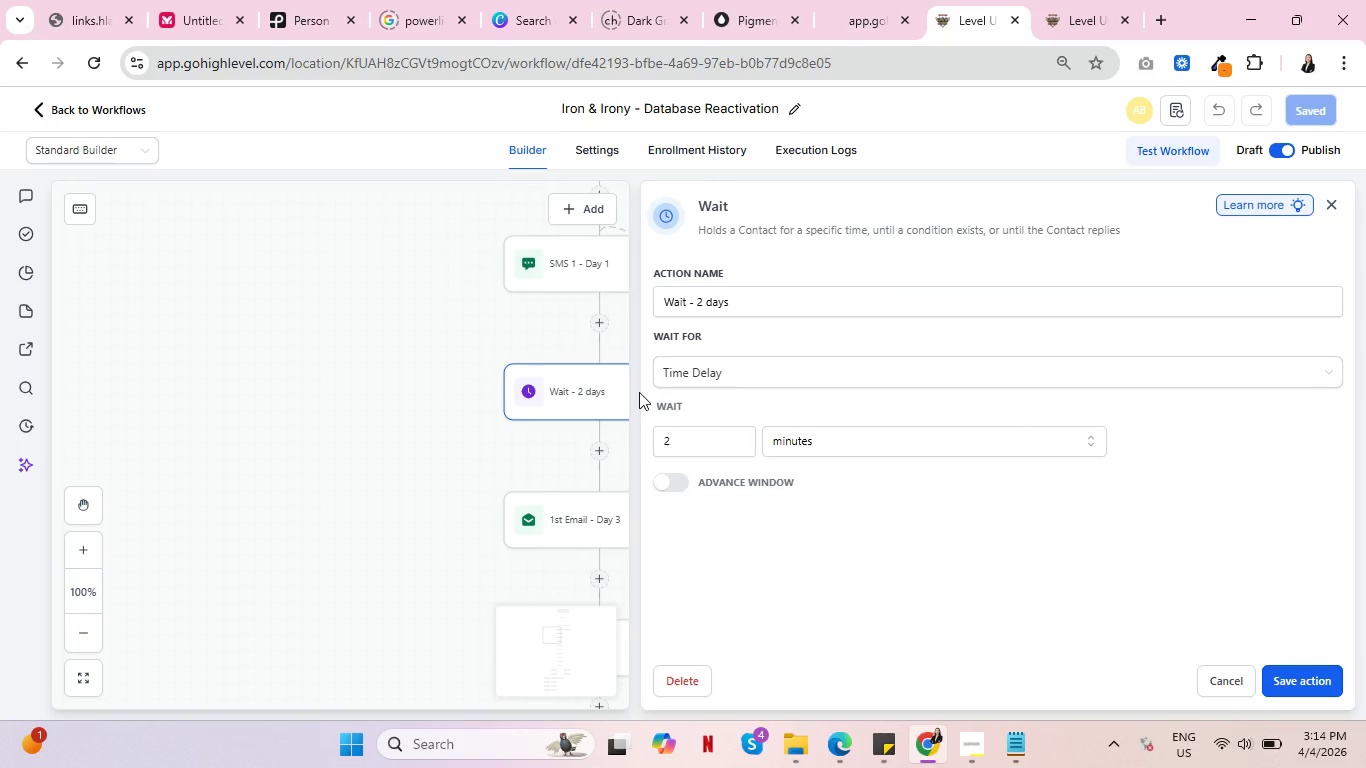 
wait(6.23)
 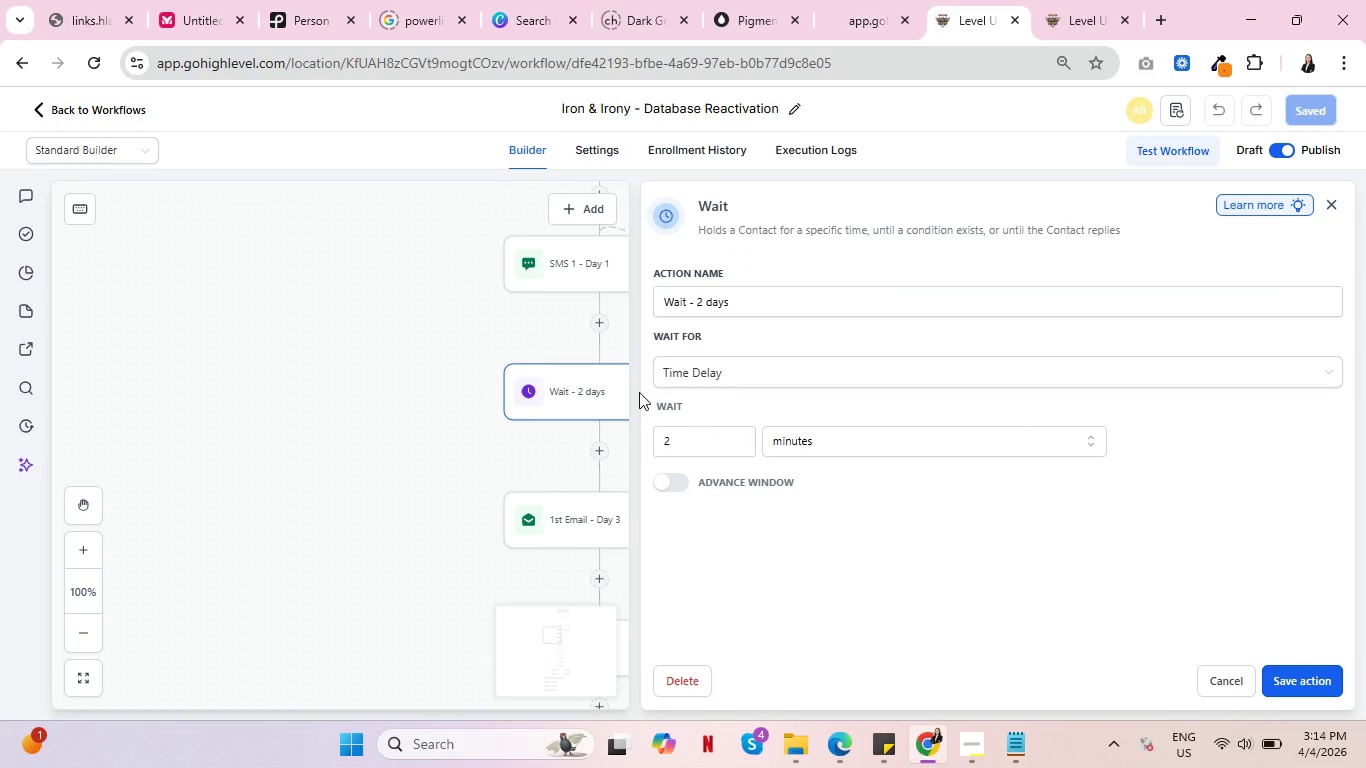 
key(Control+ControlLeft)
 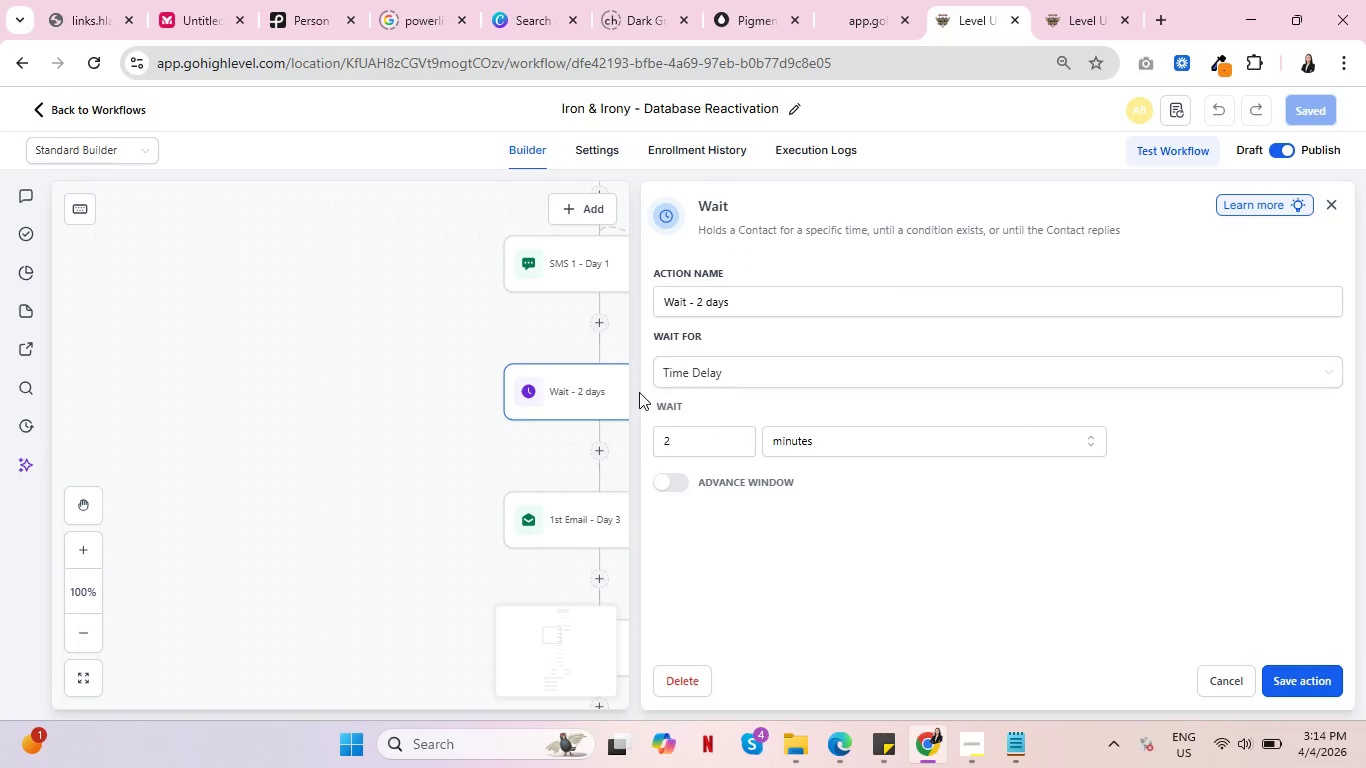 
key(Control+ControlLeft)
 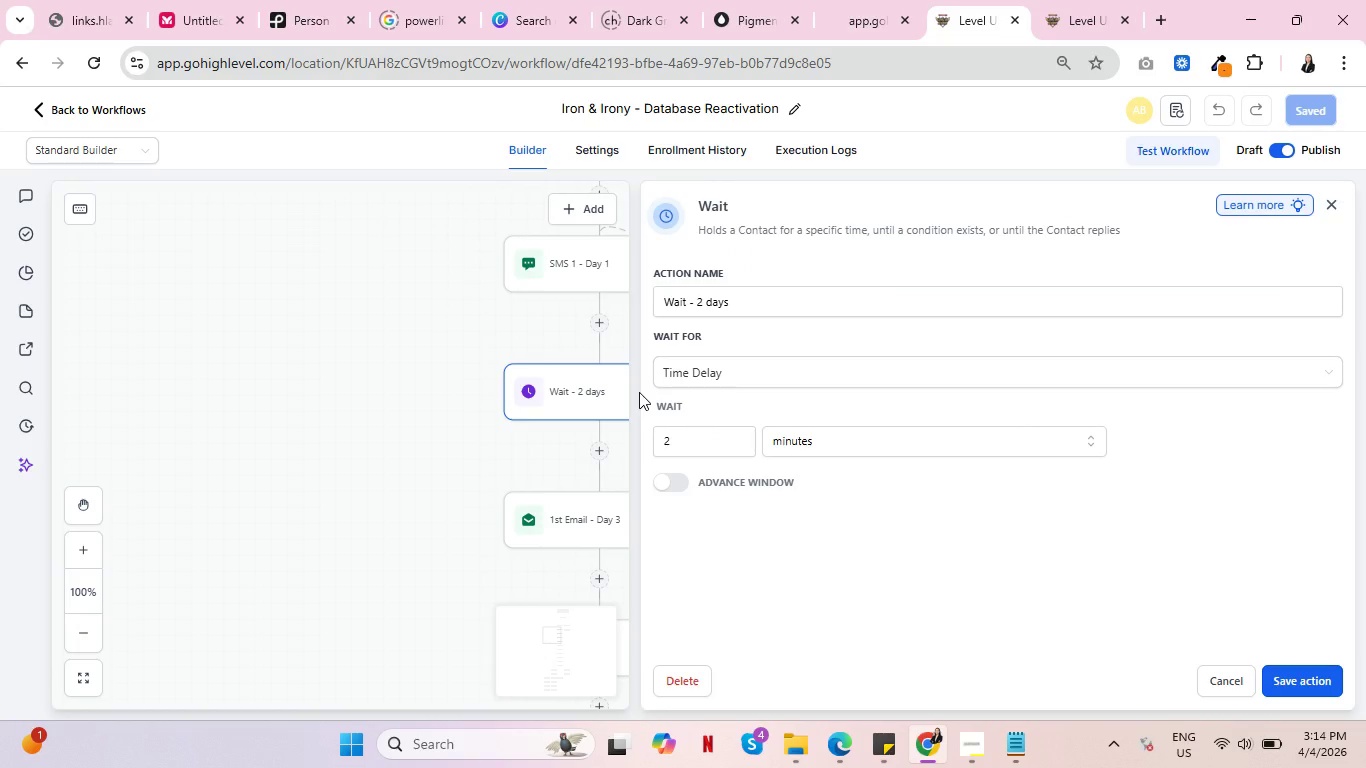 
wait(18.36)
 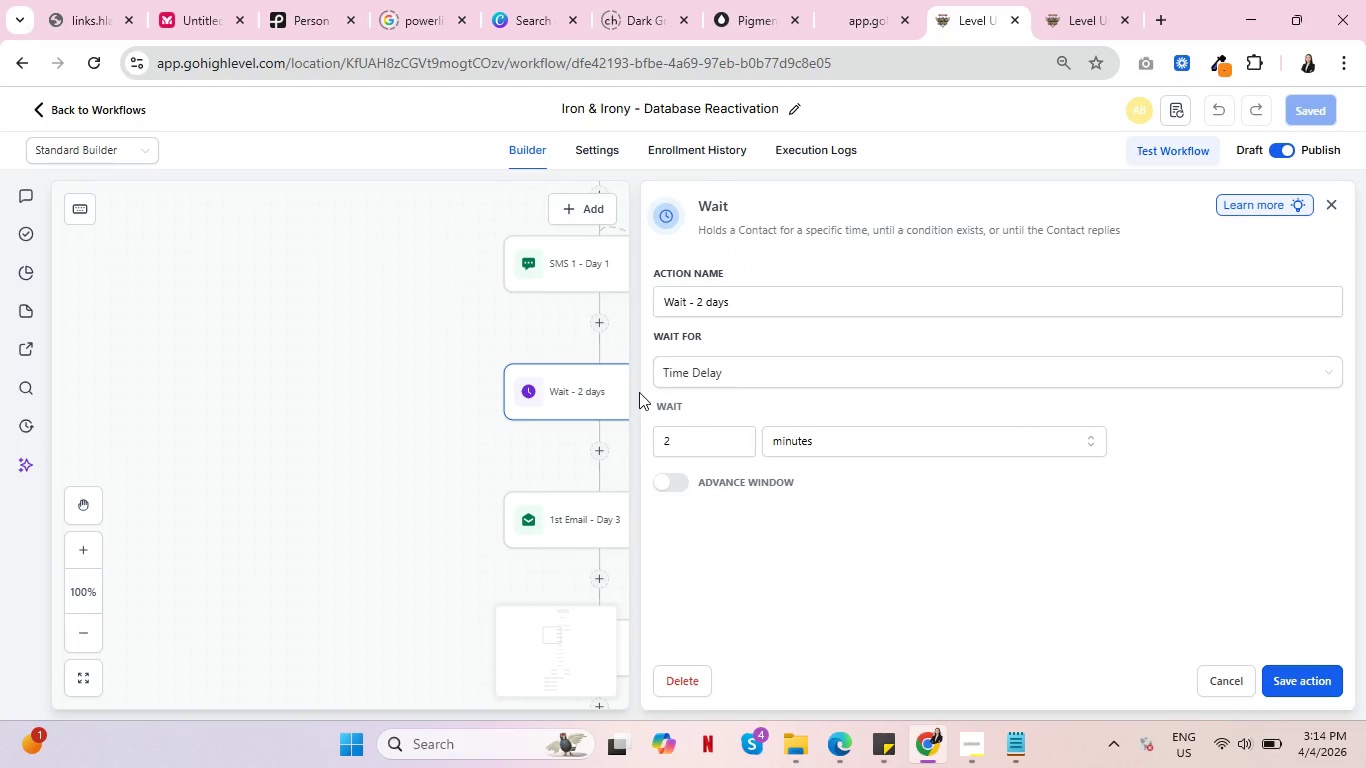 
left_click([855, 377])
 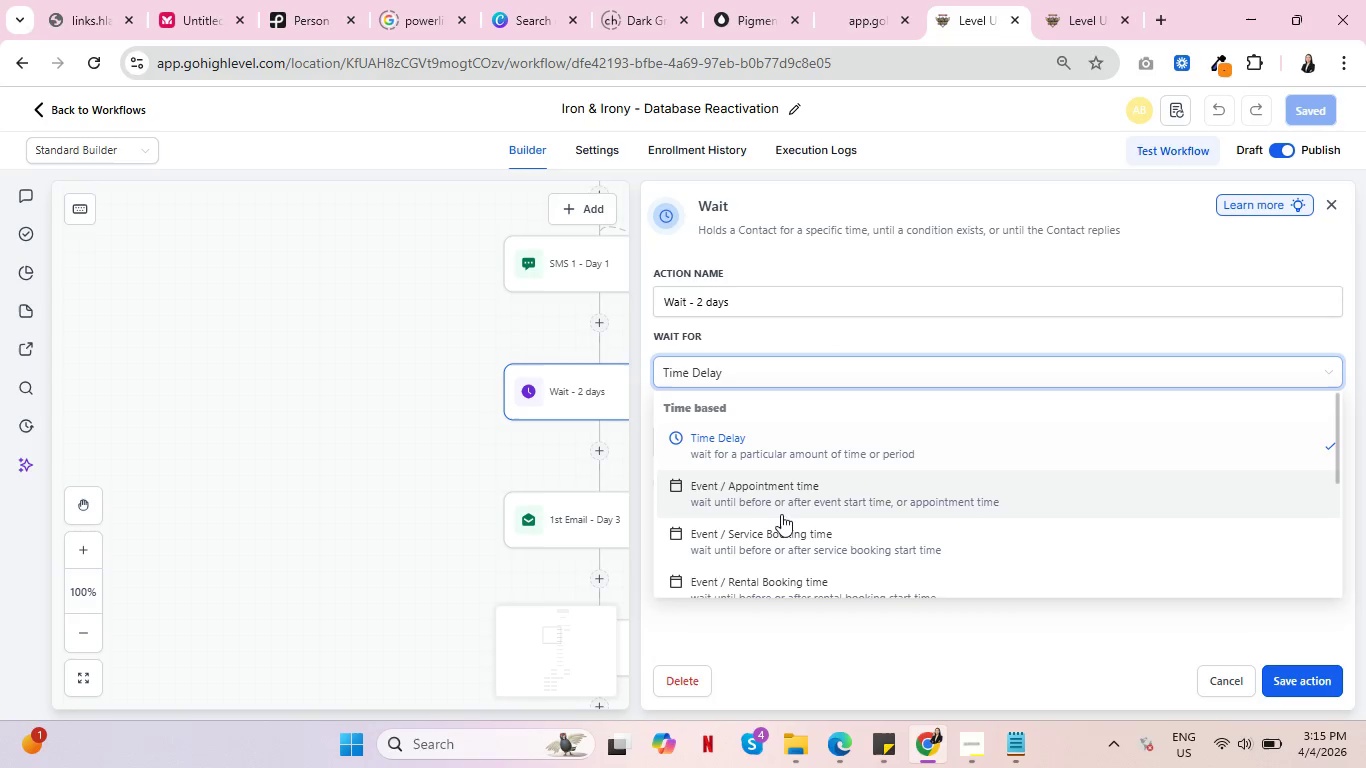 
scroll: coordinate [800, 545], scroll_direction: down, amount: 2.0
 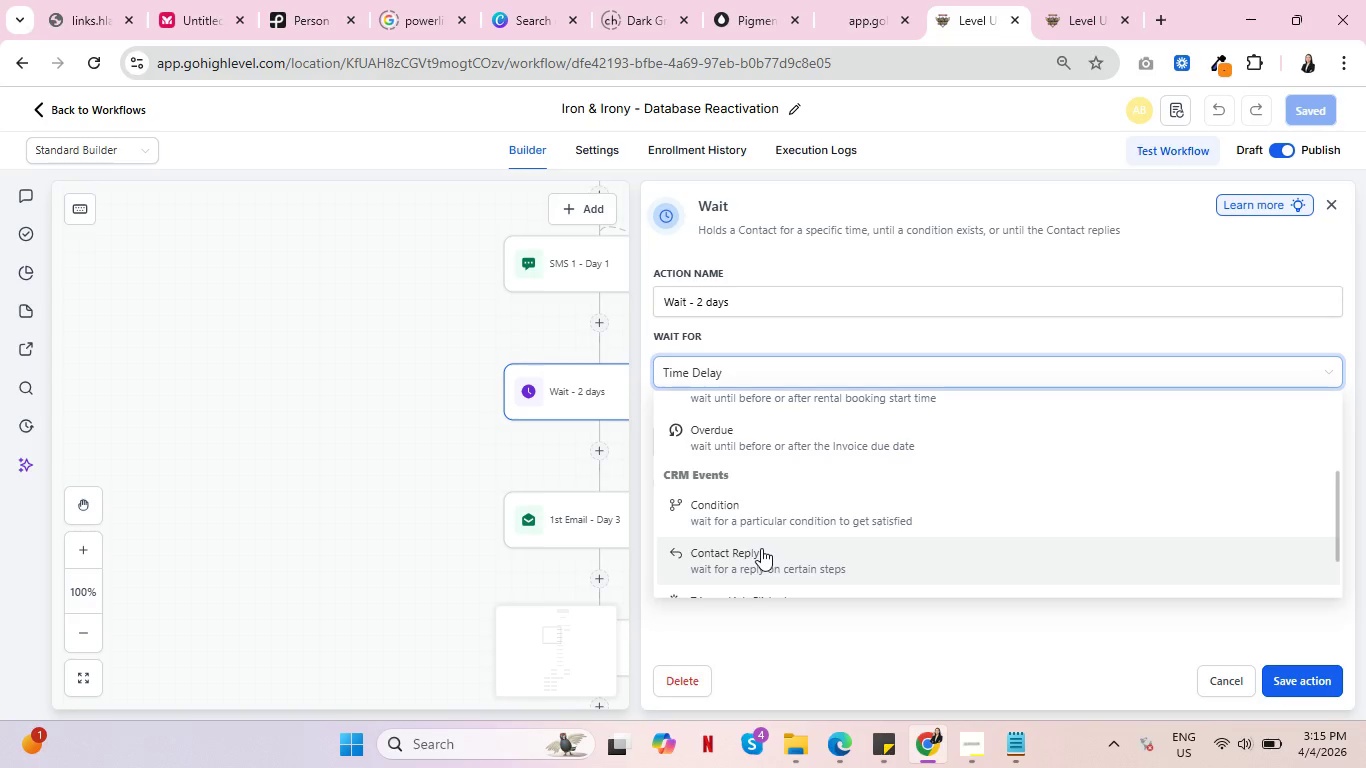 
left_click([778, 517])
 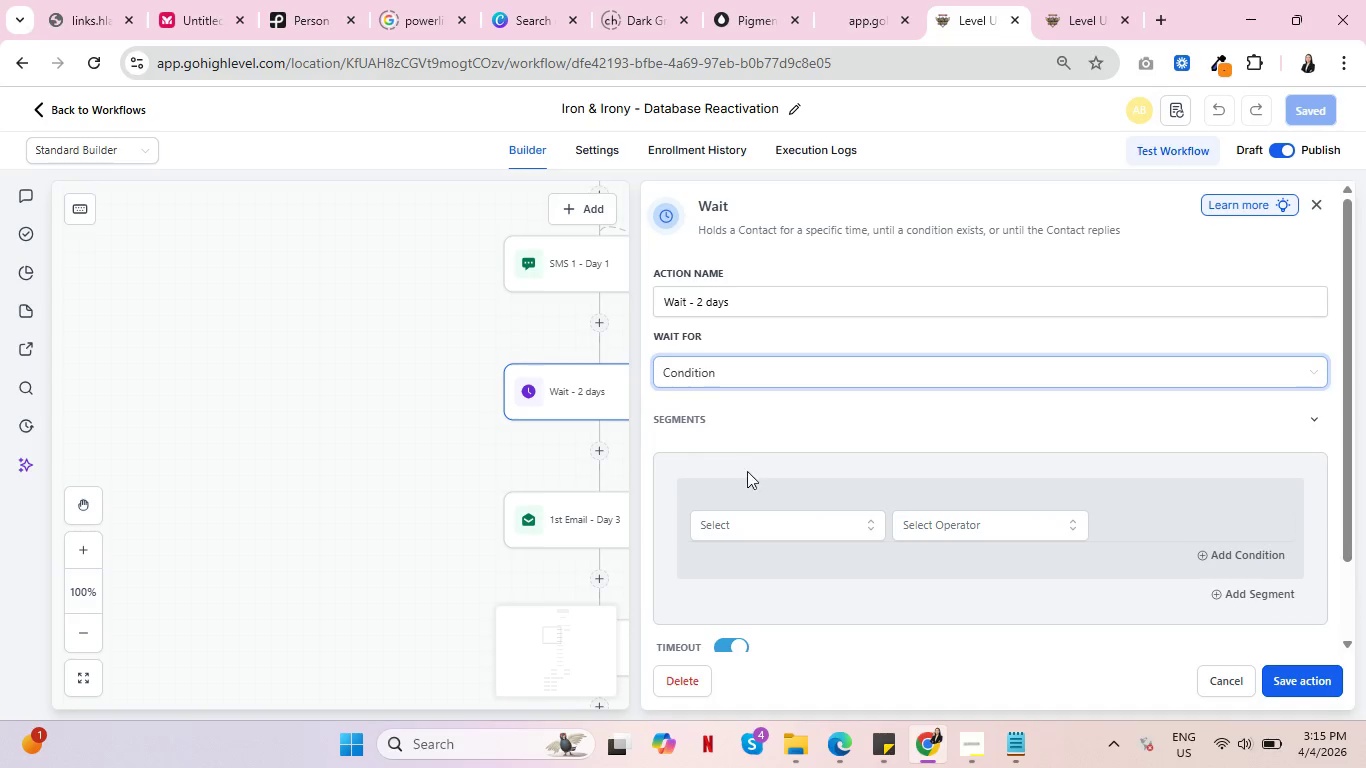 
left_click([789, 522])
 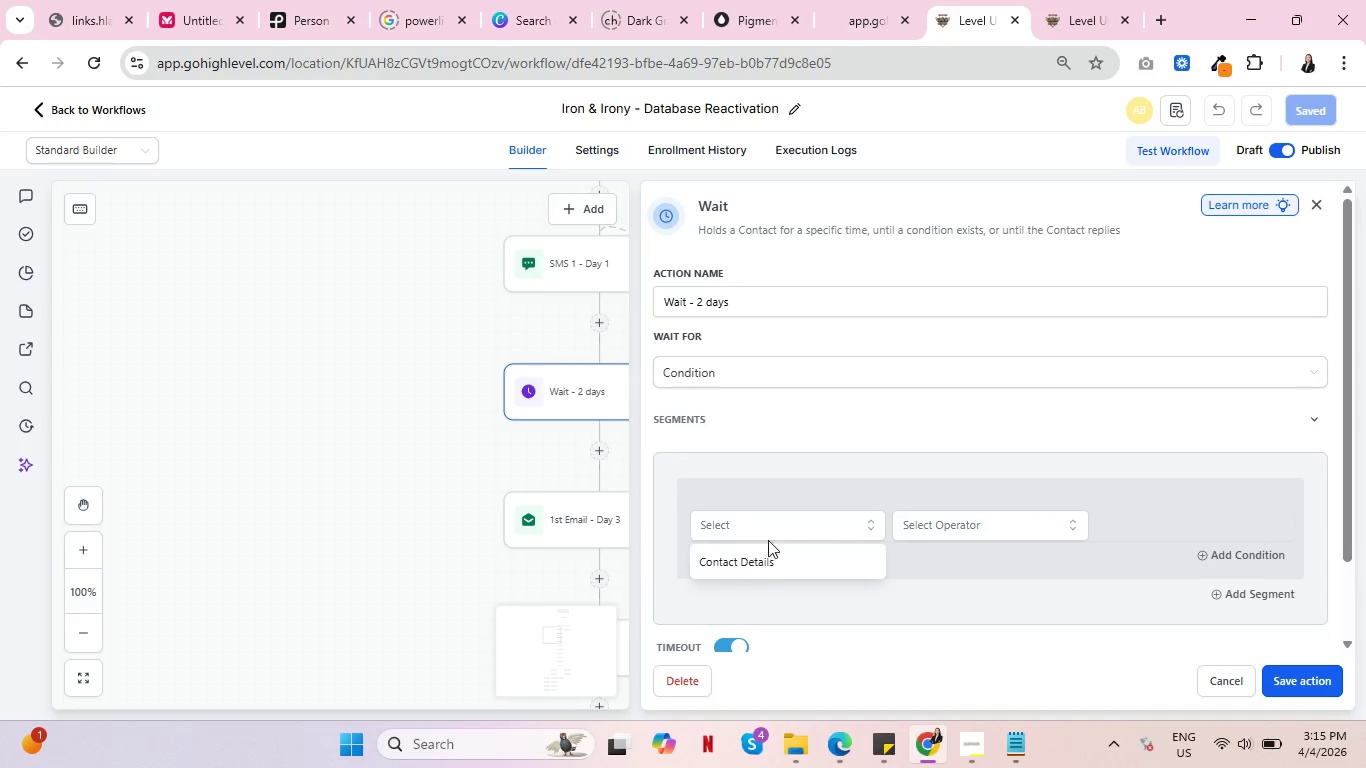 
left_click([764, 560])
 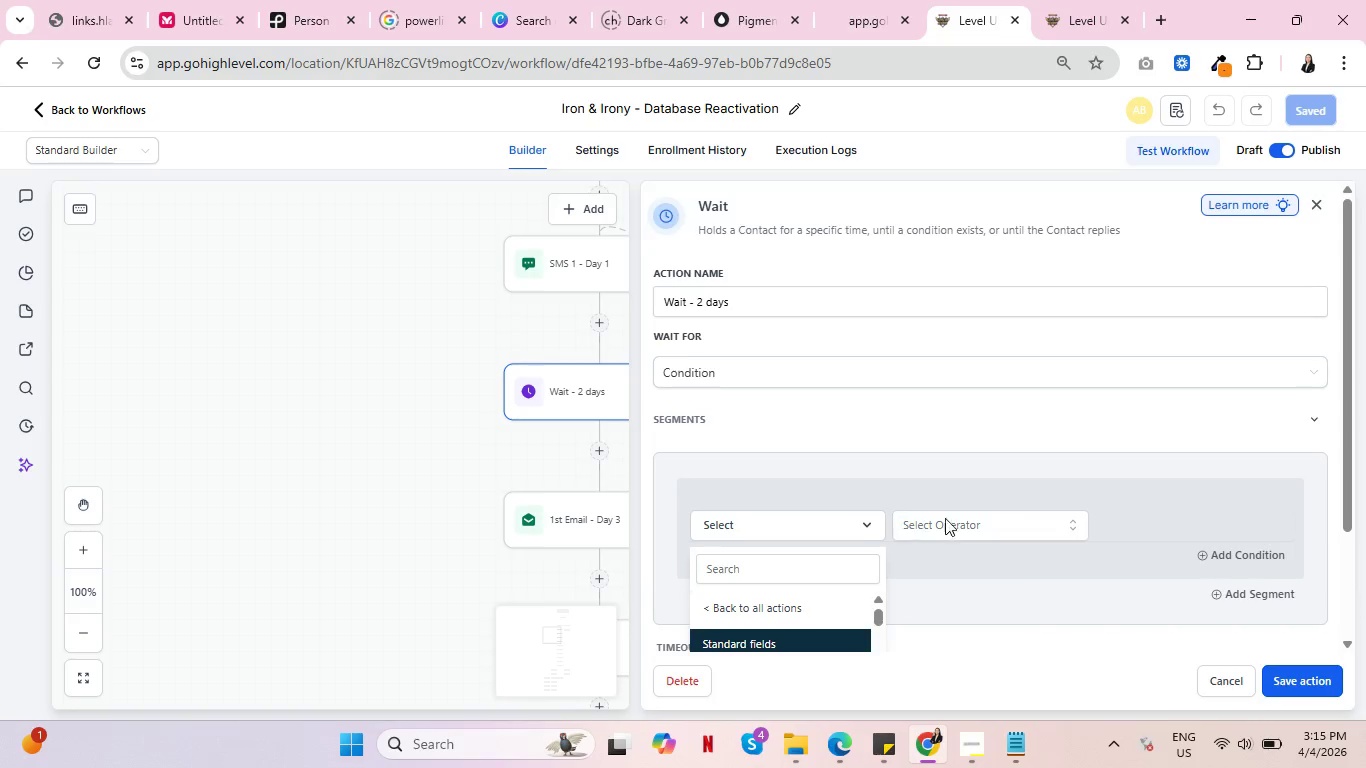 
scroll: coordinate [786, 489], scroll_direction: down, amount: 4.0
 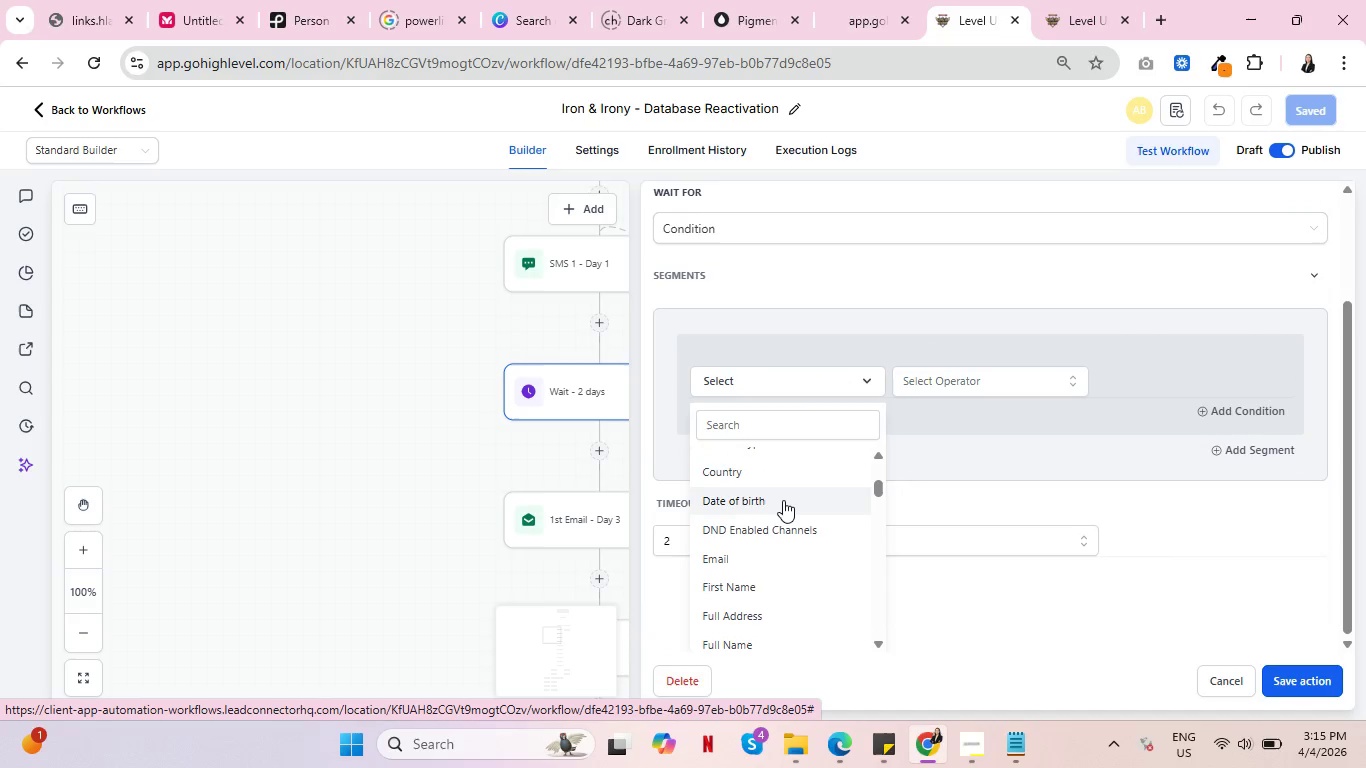 
scroll: coordinate [783, 501], scroll_direction: up, amount: 1.0
 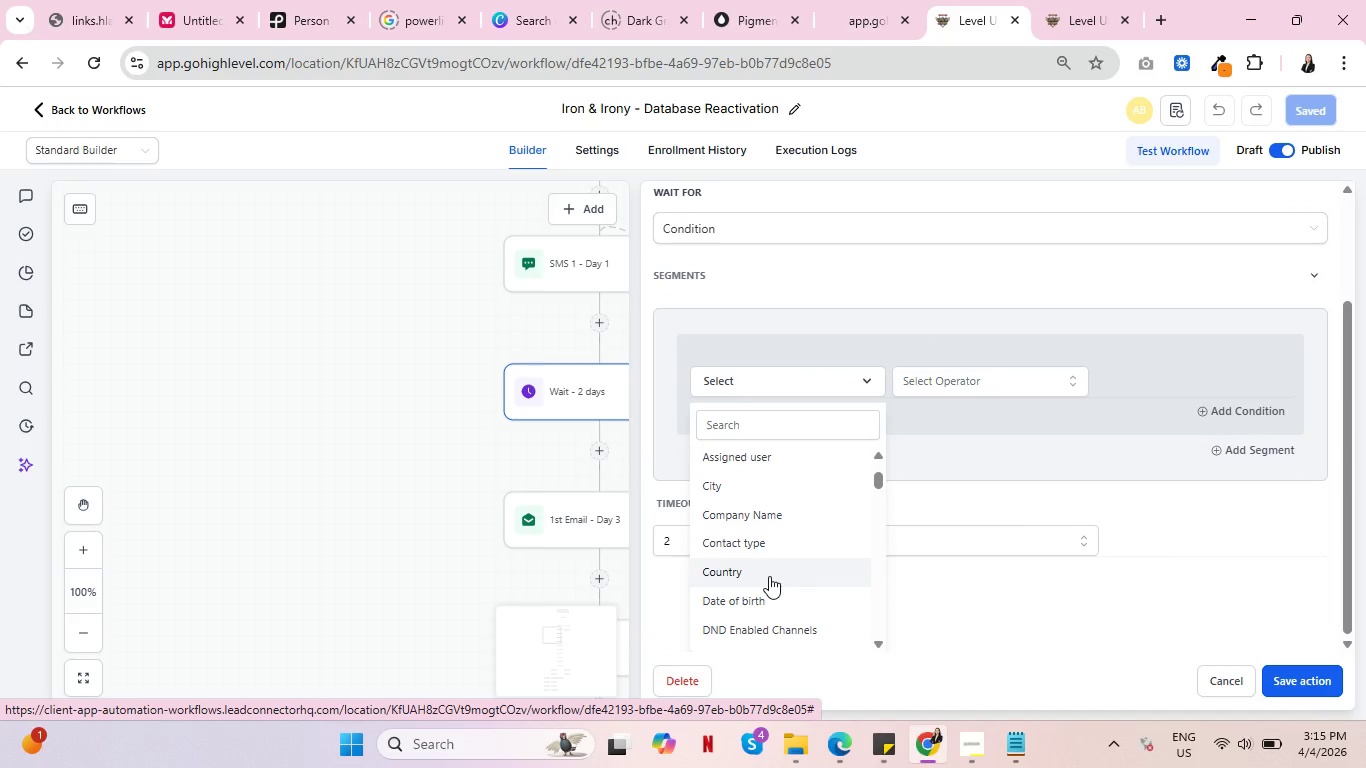 
scroll: coordinate [769, 576], scroll_direction: down, amount: 1.0
 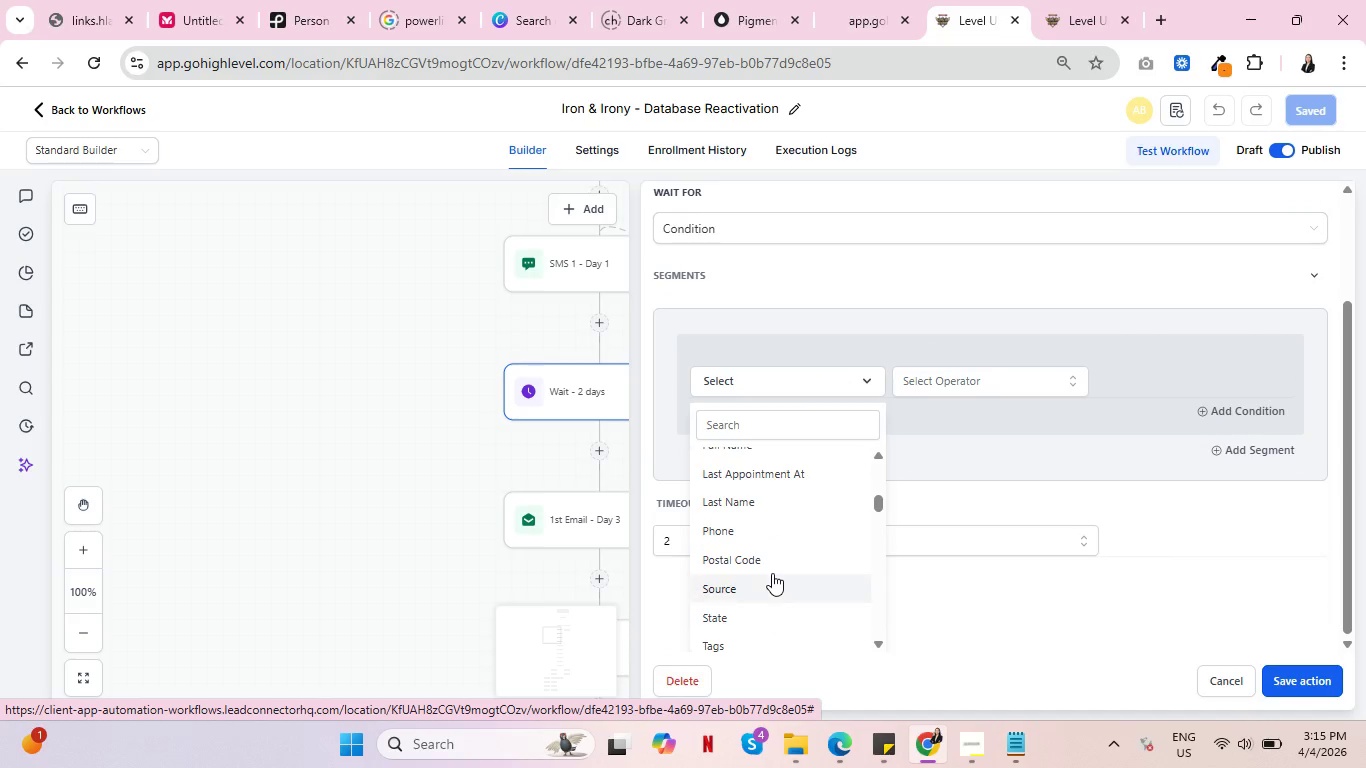 
key(Control+ControlLeft)
 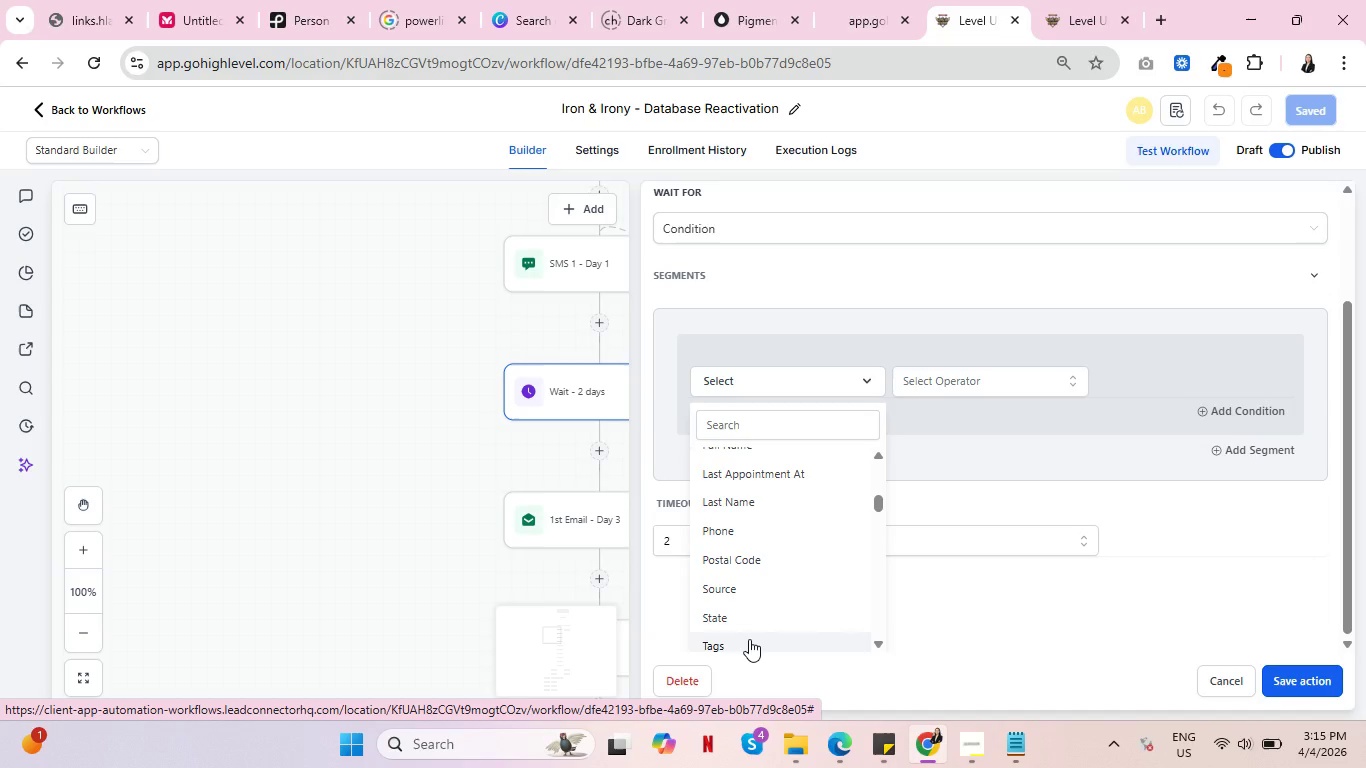 
left_click([749, 639])
 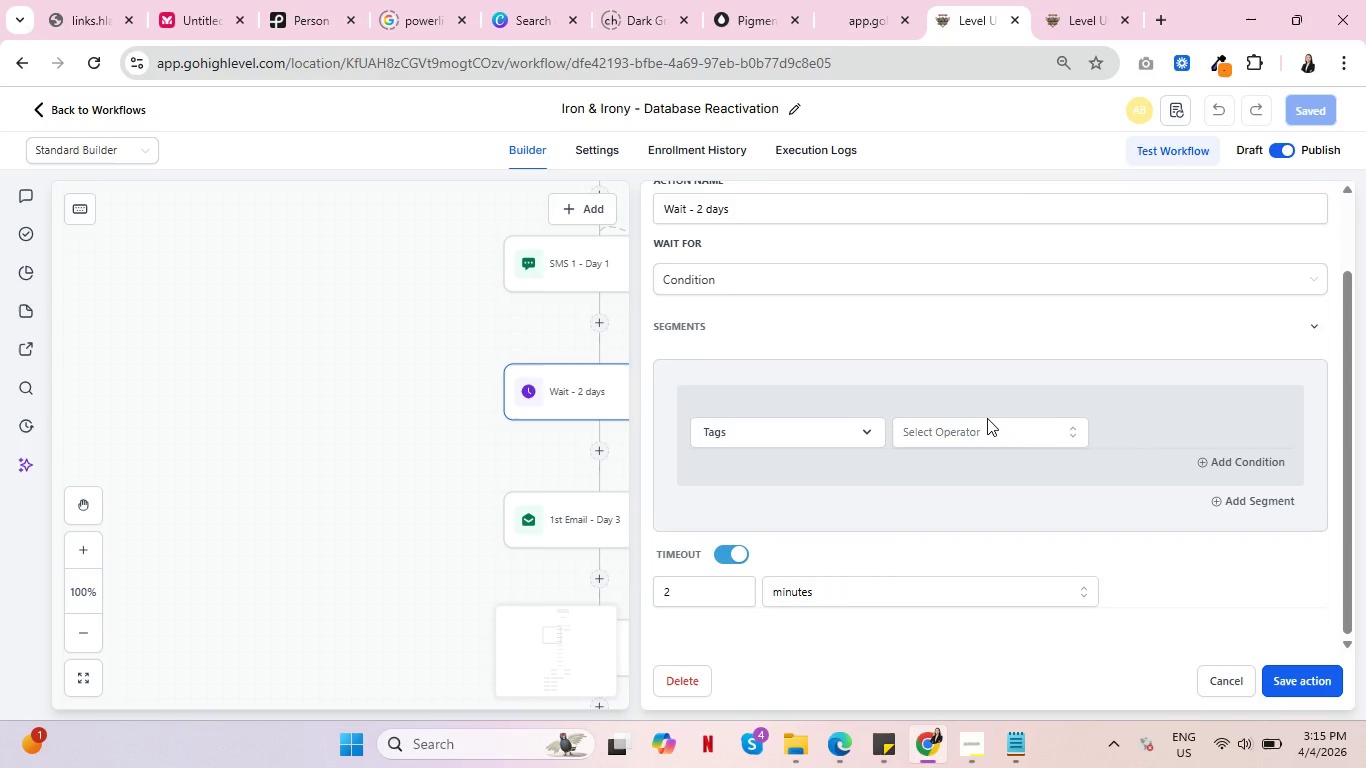 
left_click_drag(start_coordinate=[985, 431], to_coordinate=[985, 436])
 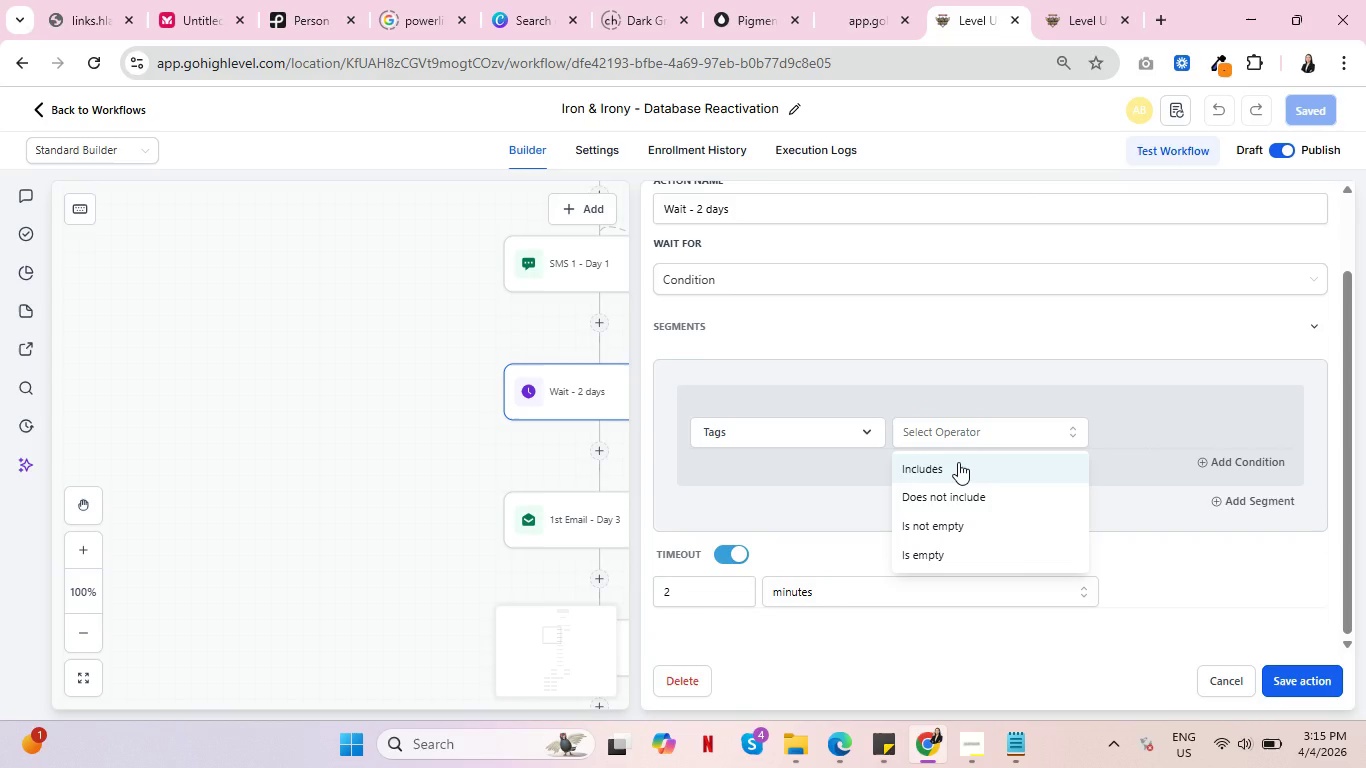 
left_click([958, 462])
 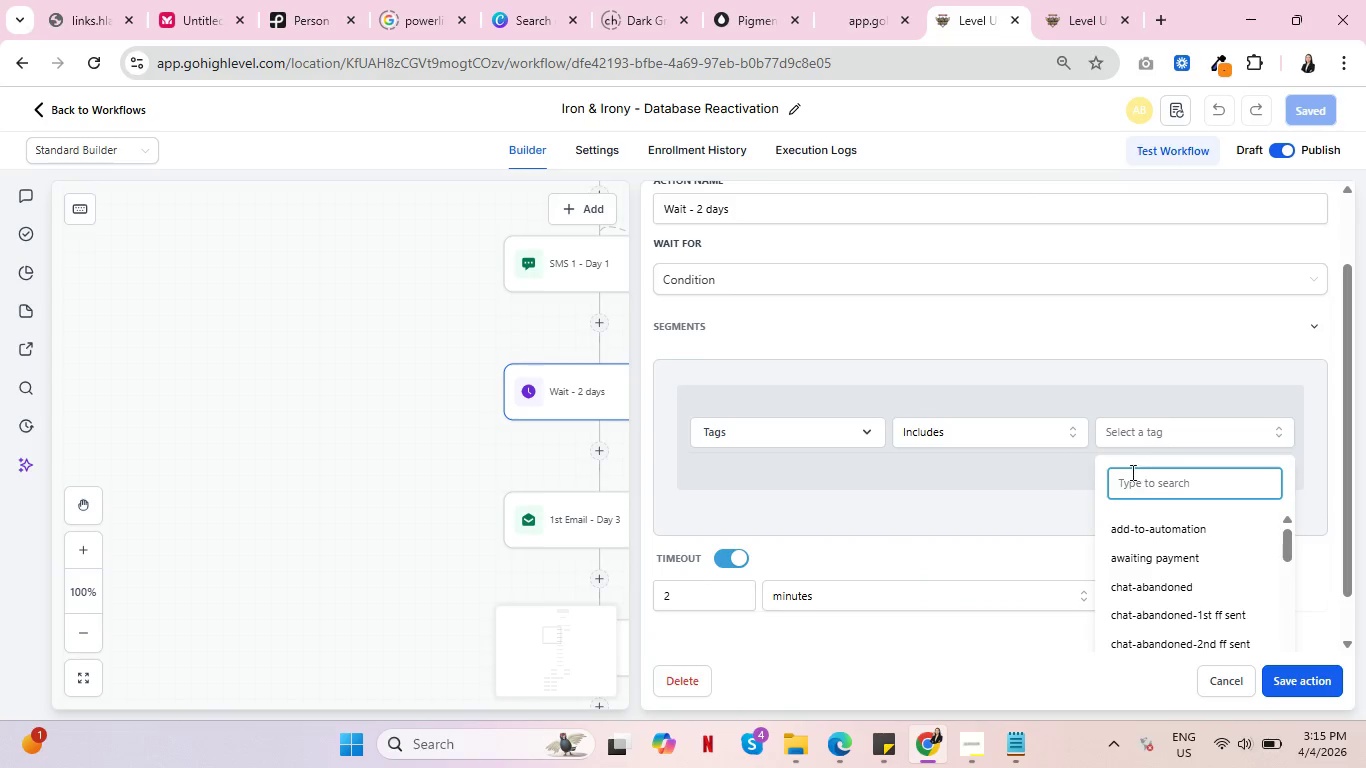 
scroll: coordinate [1153, 590], scroll_direction: down, amount: 8.0
 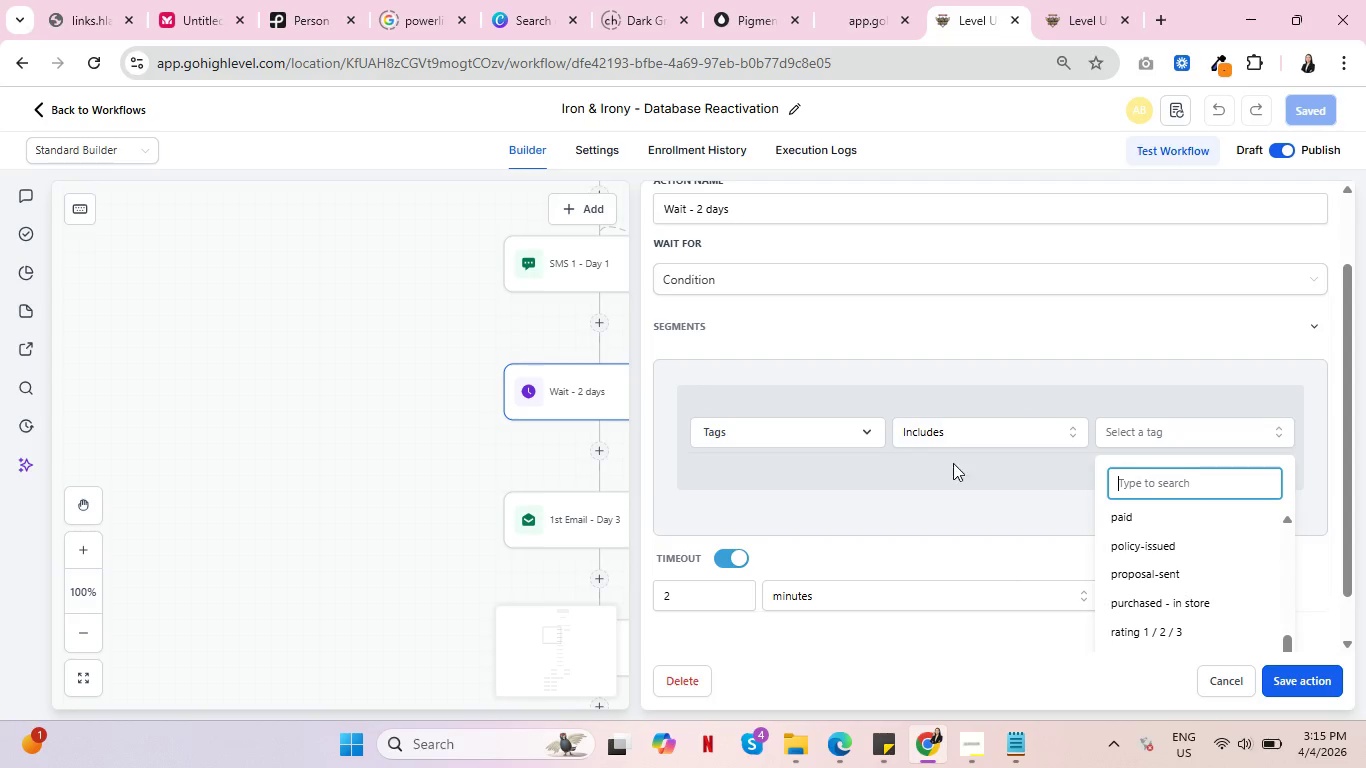 
left_click([842, 423])
 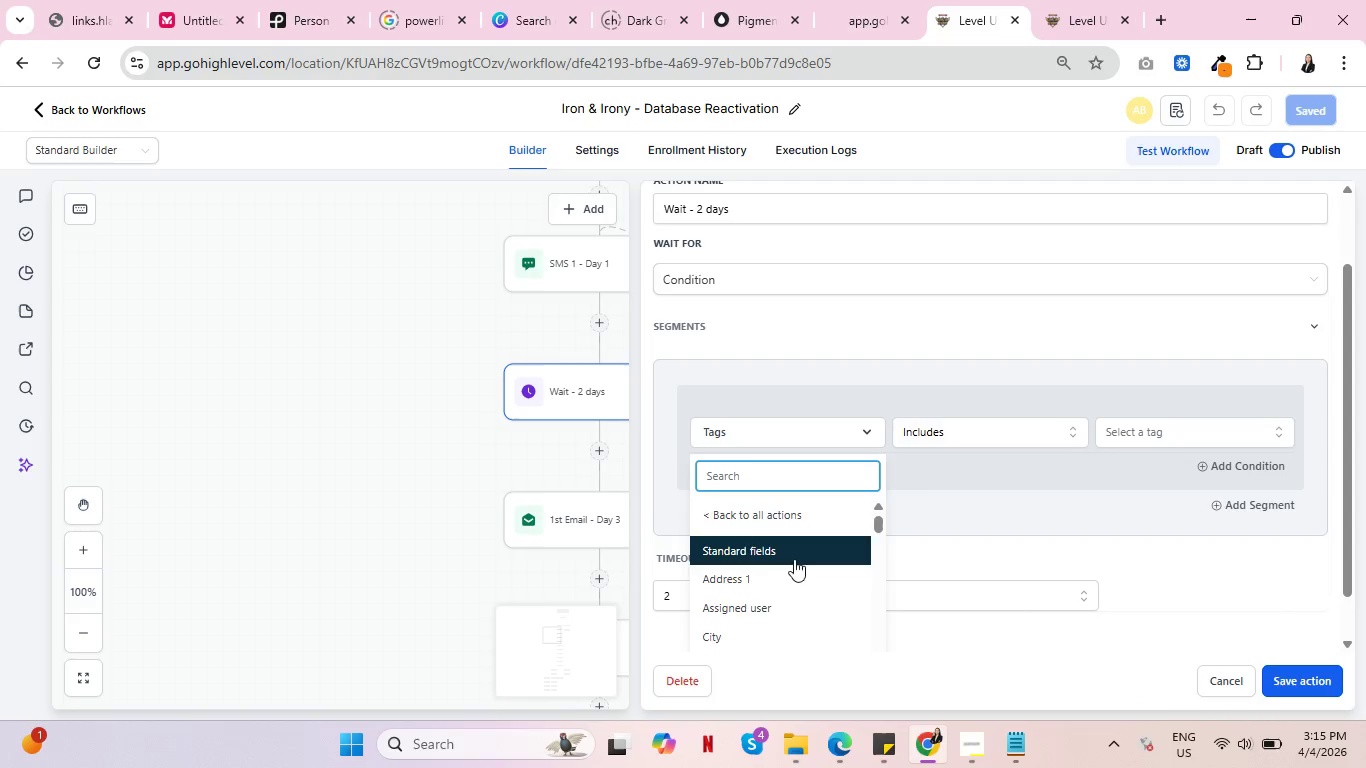 
scroll: coordinate [775, 619], scroll_direction: down, amount: 7.0
 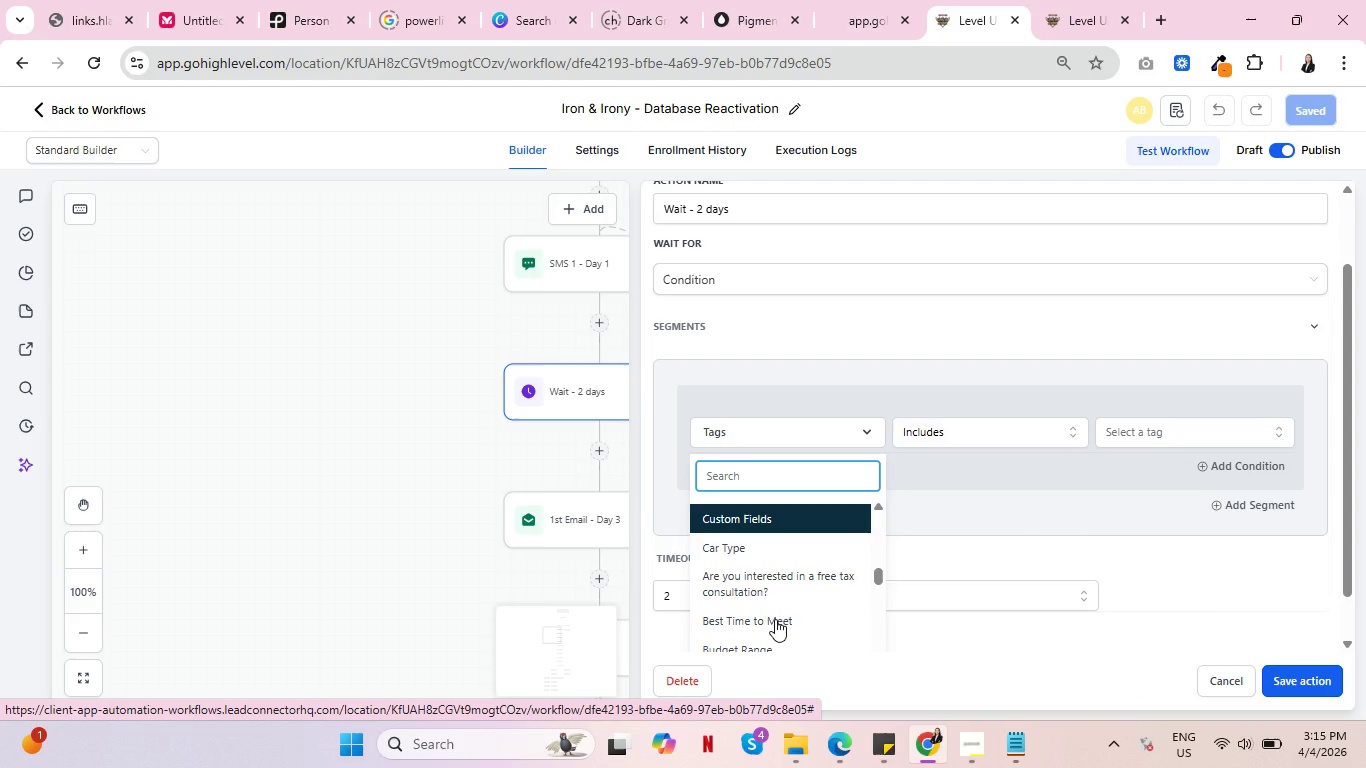 
key(Control+ControlLeft)
 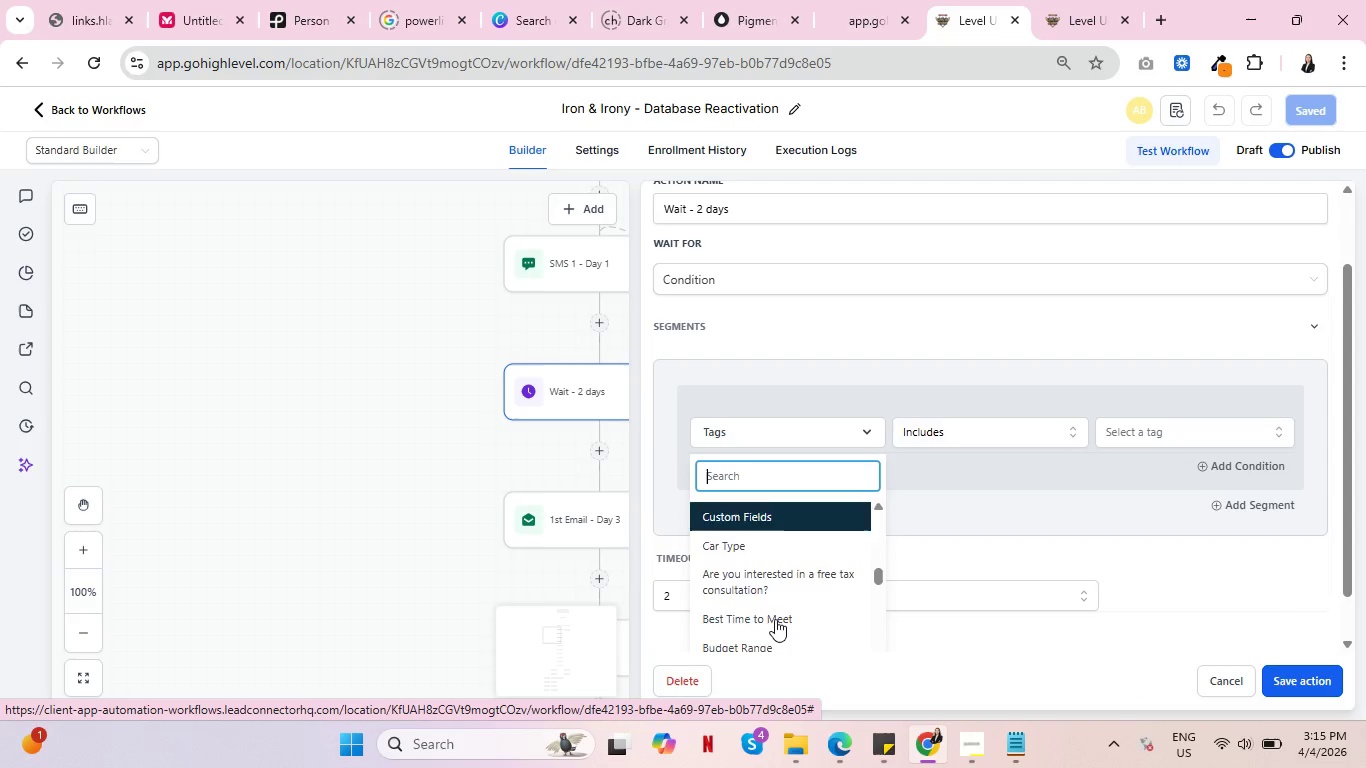 
scroll: coordinate [775, 619], scroll_direction: down, amount: 4.0
 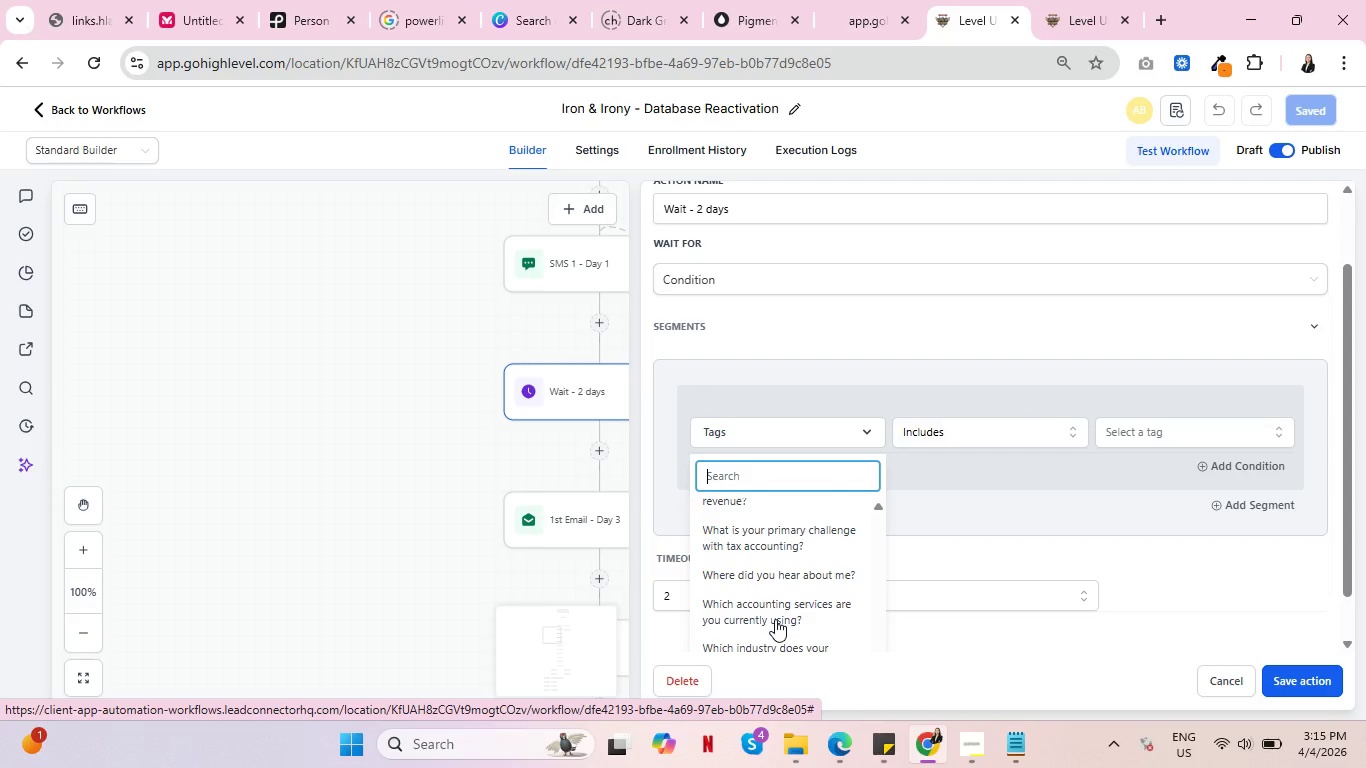 
scroll: coordinate [780, 544], scroll_direction: up, amount: 23.0
 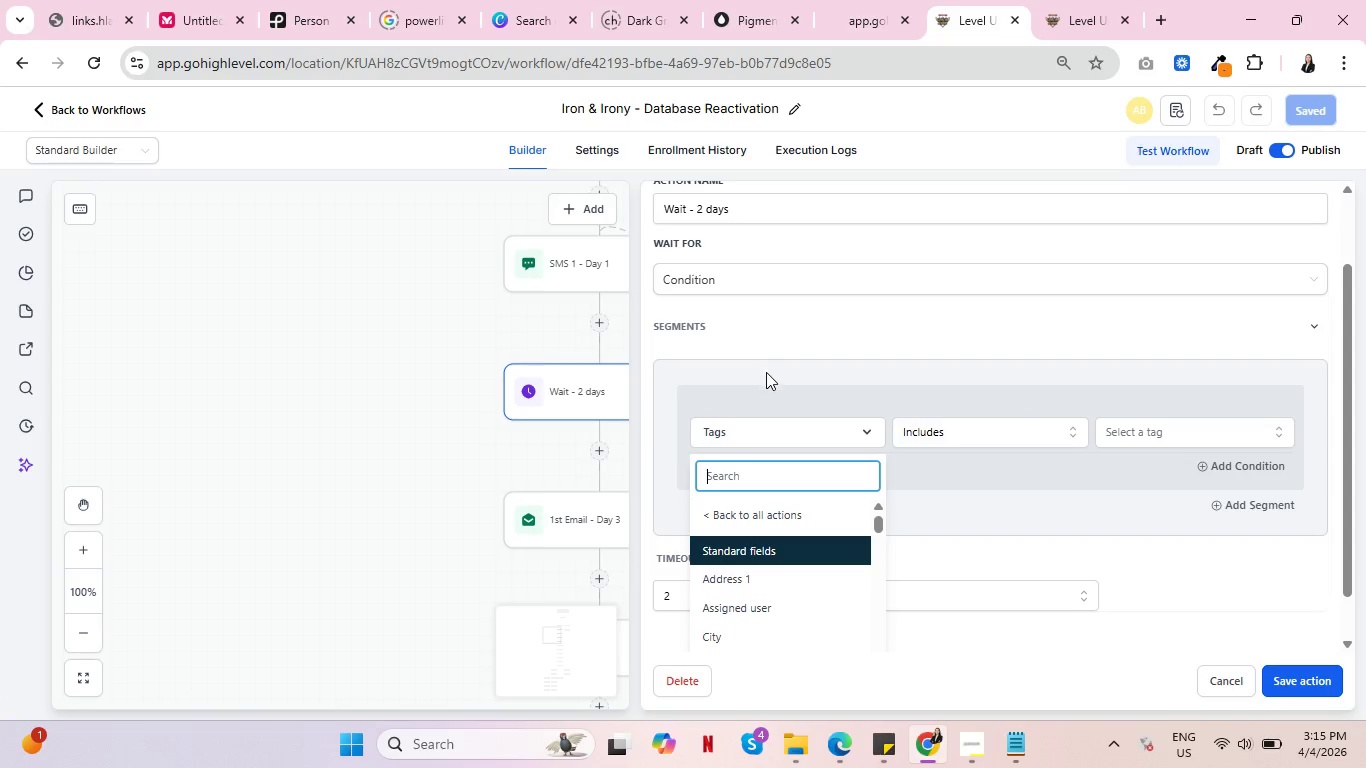 
left_click([846, 291])
 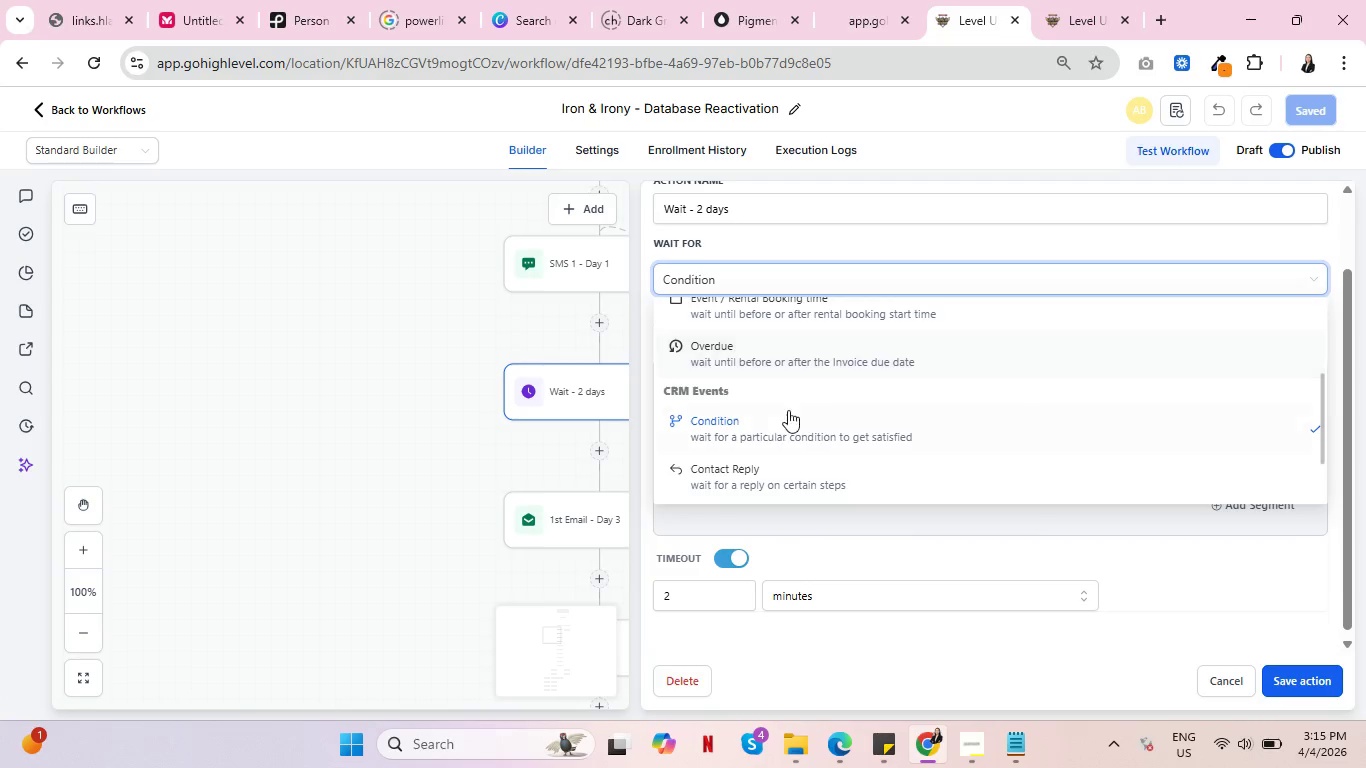 
scroll: coordinate [868, 469], scroll_direction: down, amount: 2.0
 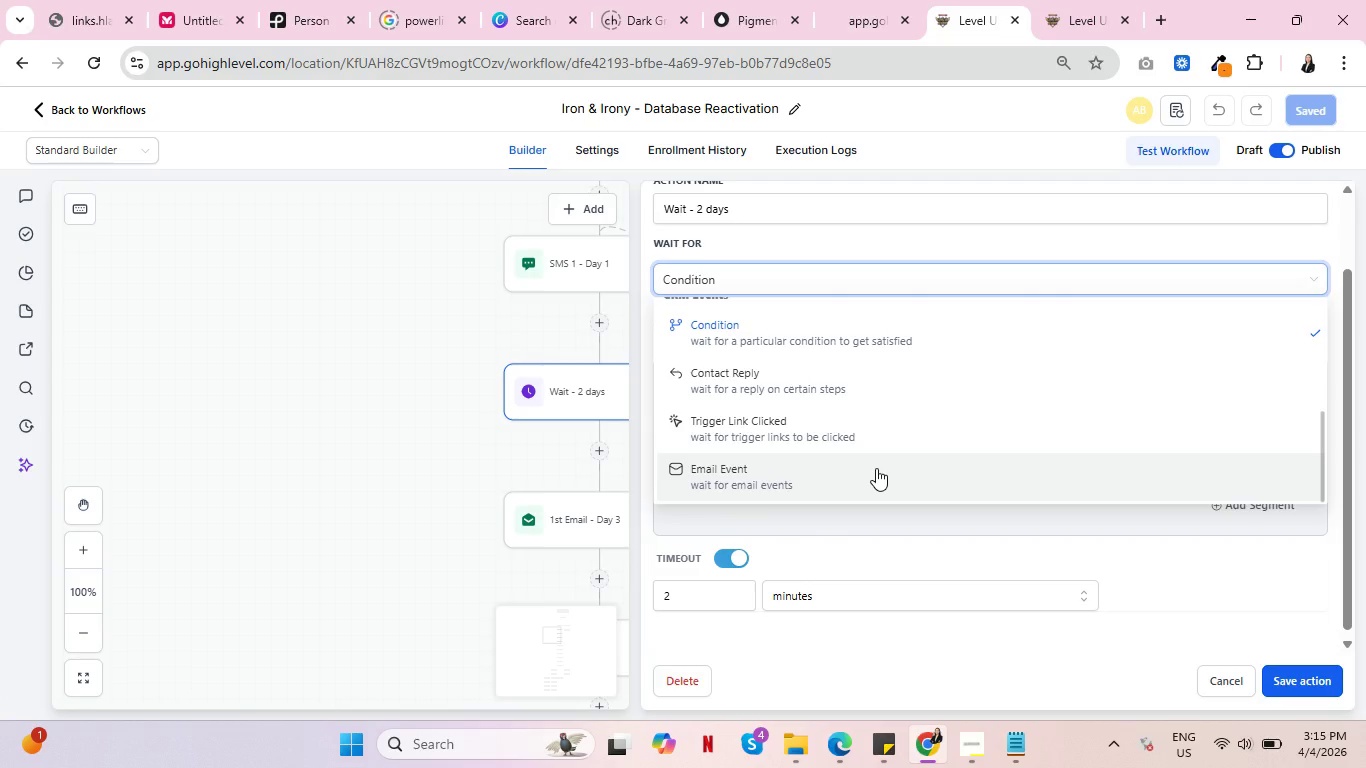 
key(Control+ControlLeft)
 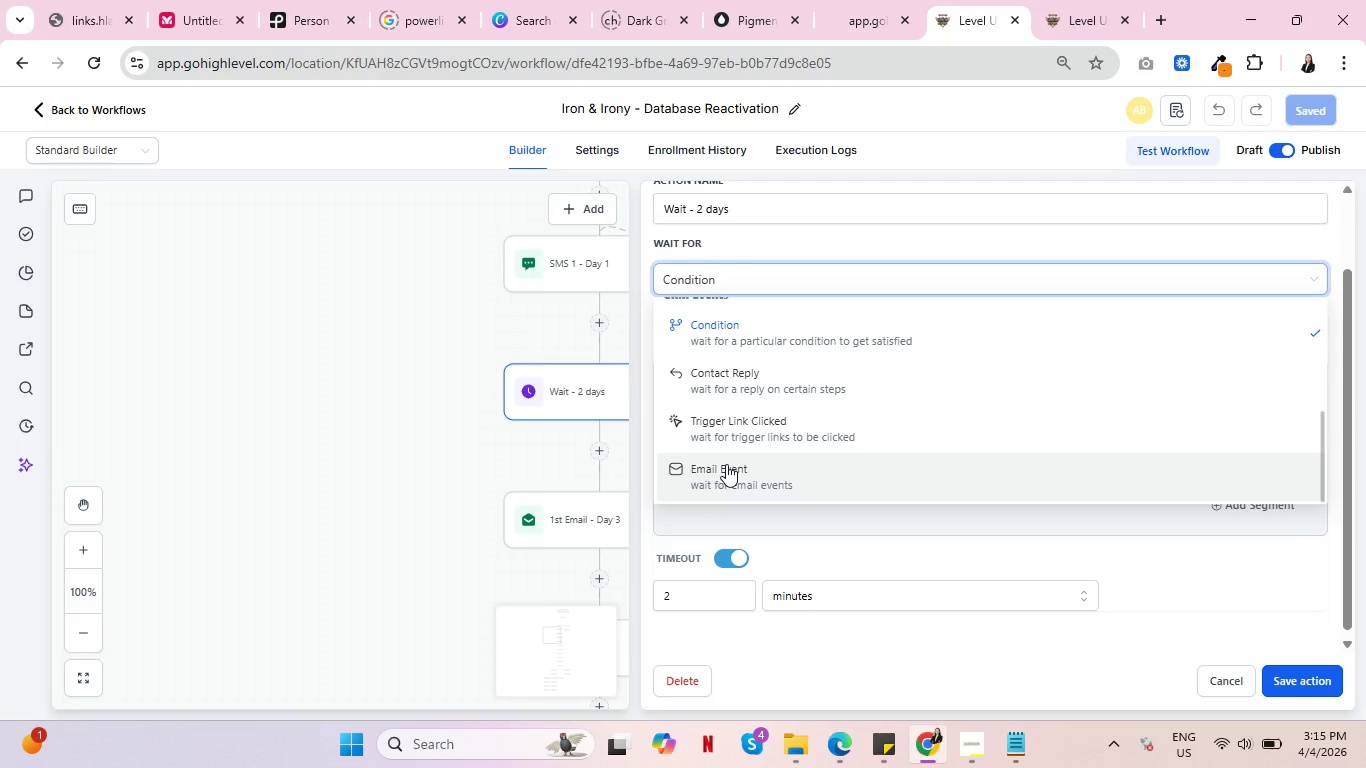 
left_click([726, 464])
 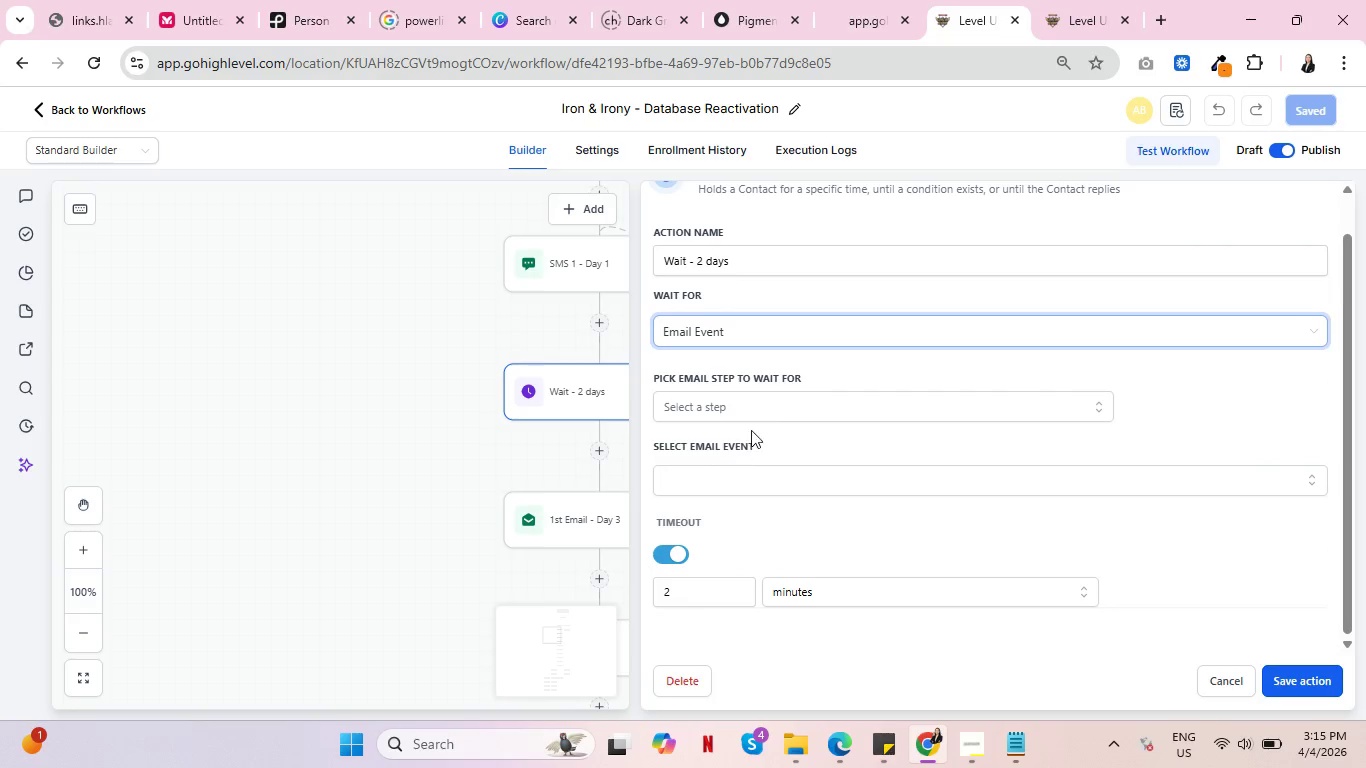 
left_click([785, 405])
 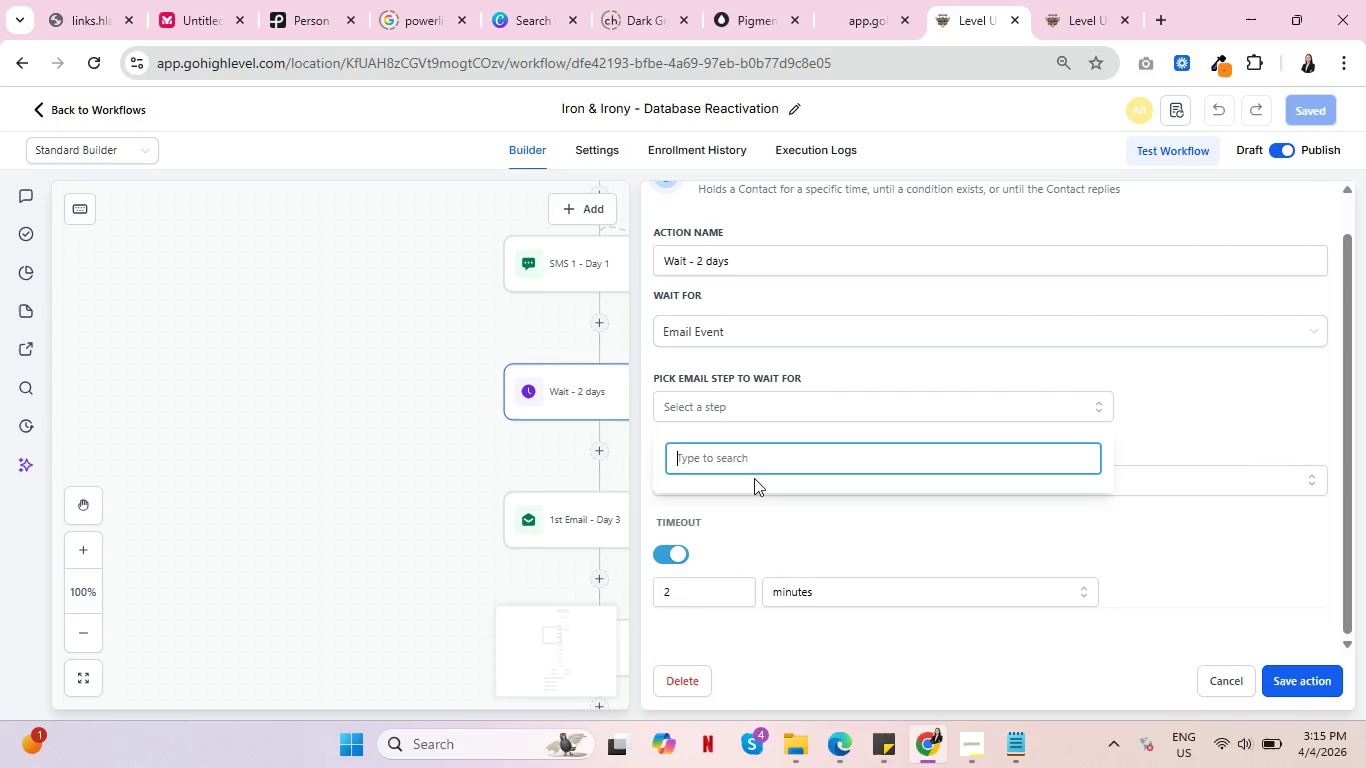 
left_click([779, 466])
 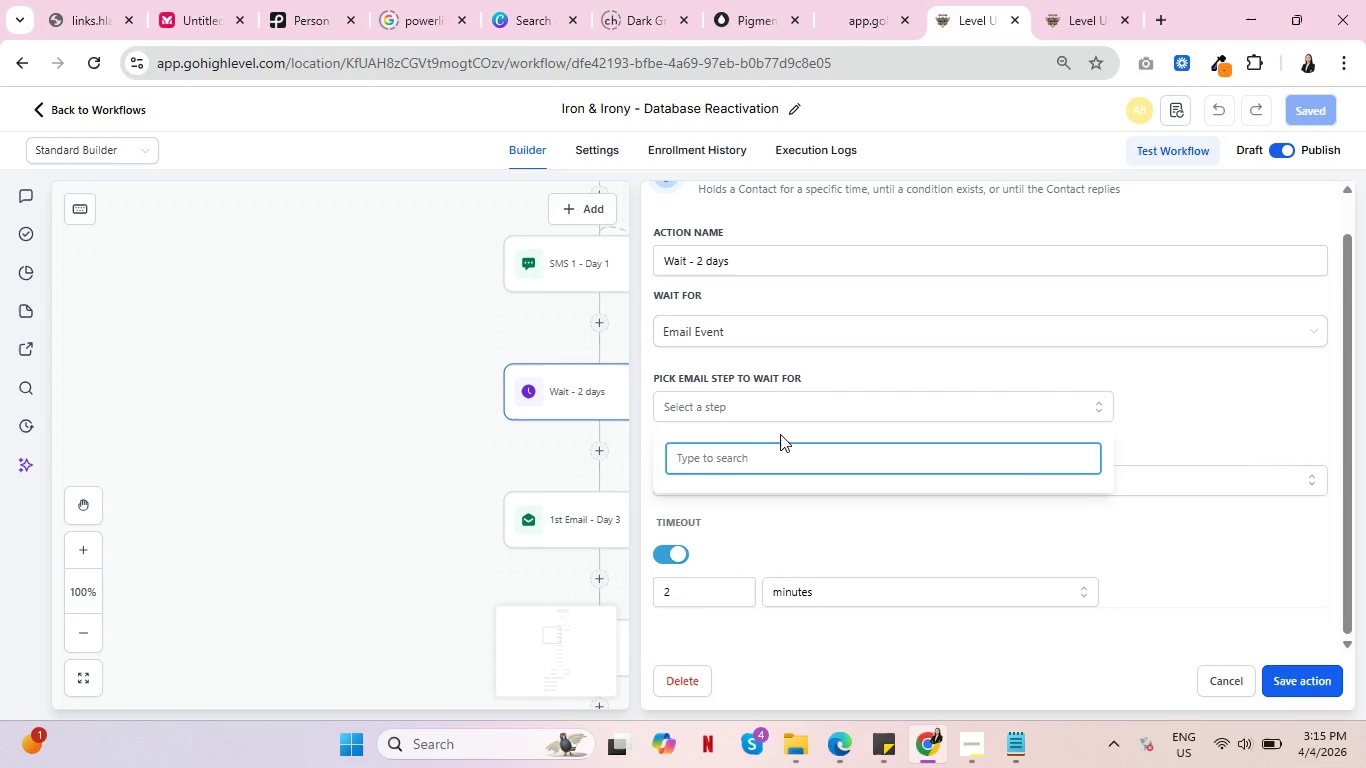 
wait(8.03)
 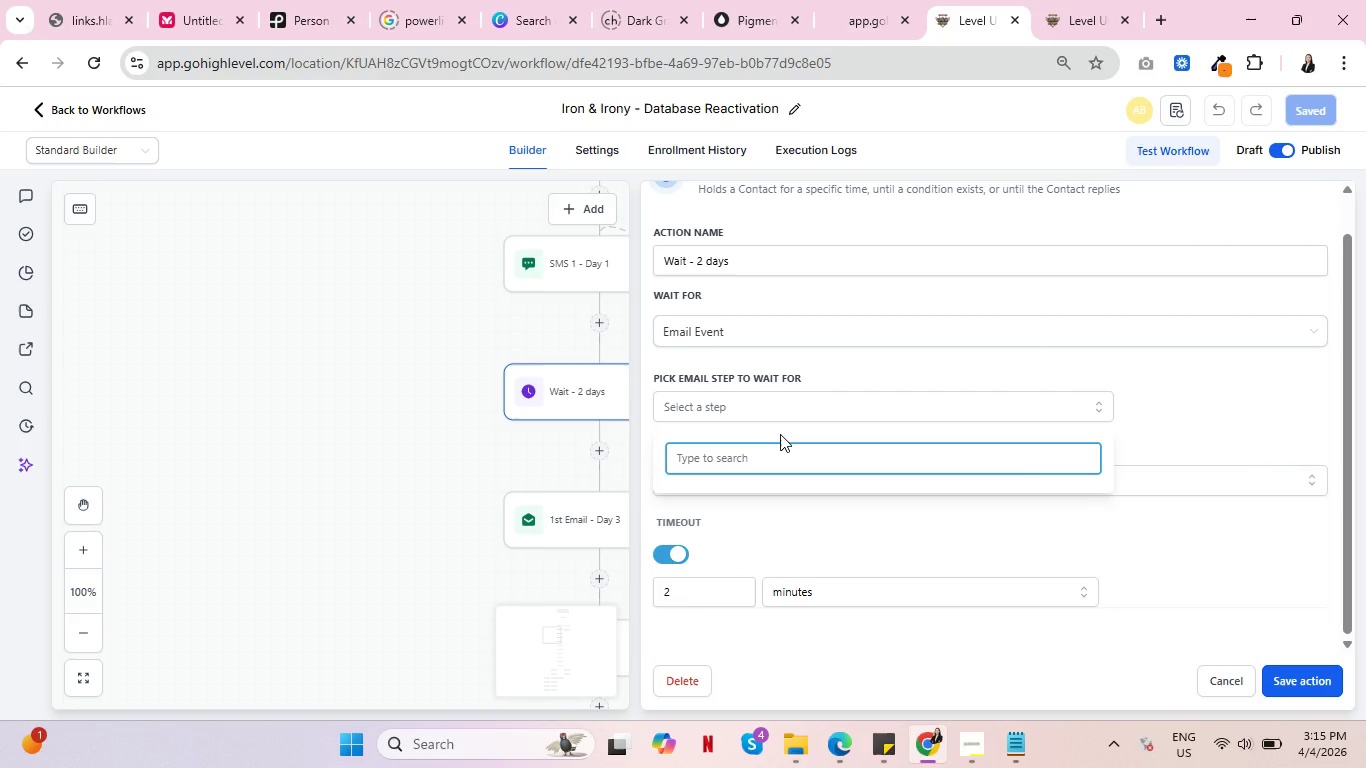 
left_click([769, 339])
 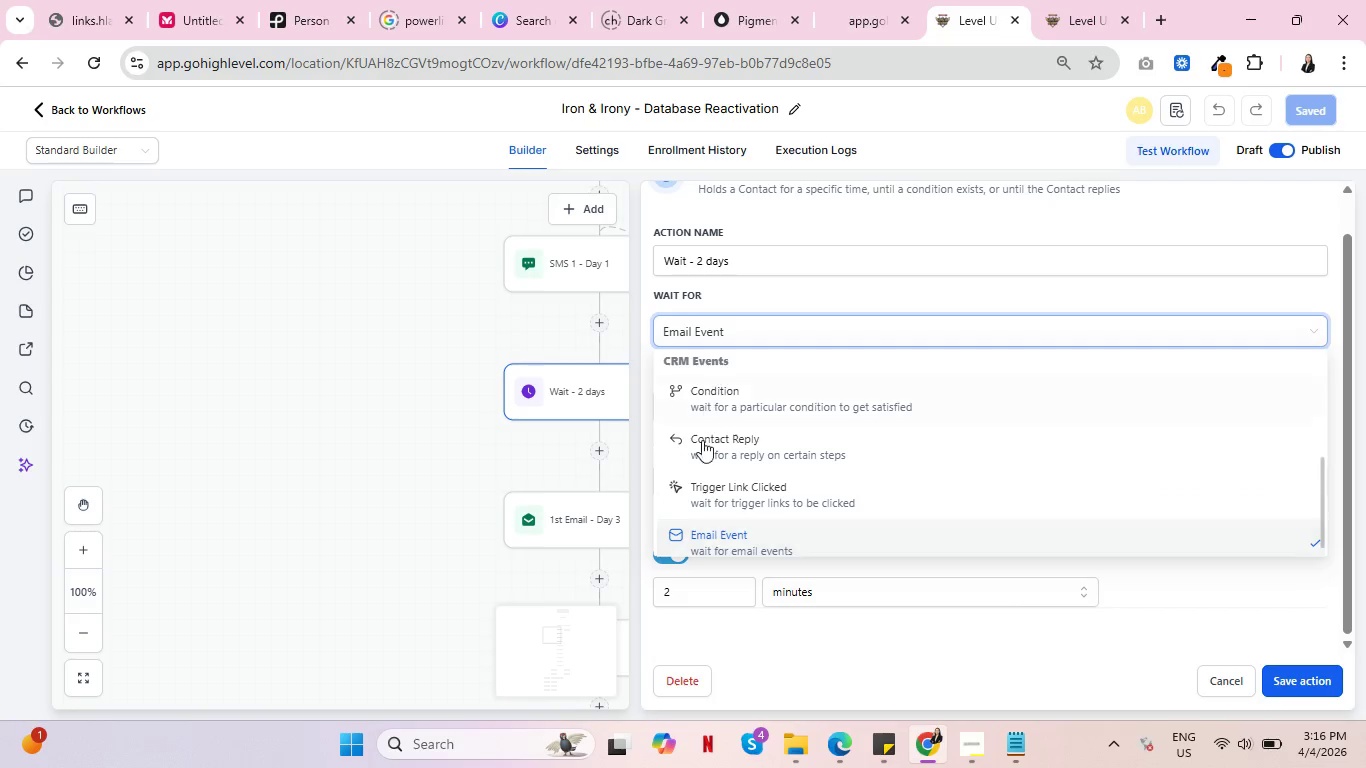 
left_click([720, 471])
 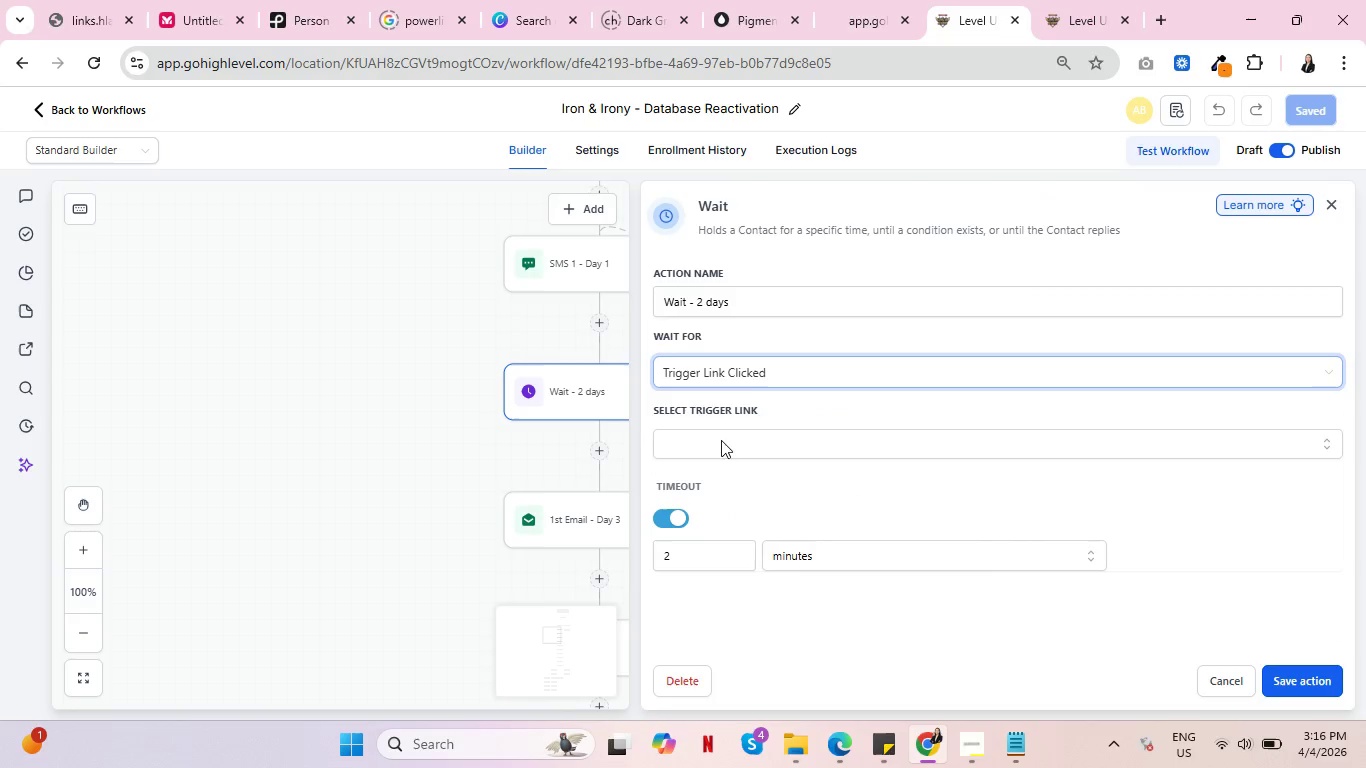 
left_click([769, 369])
 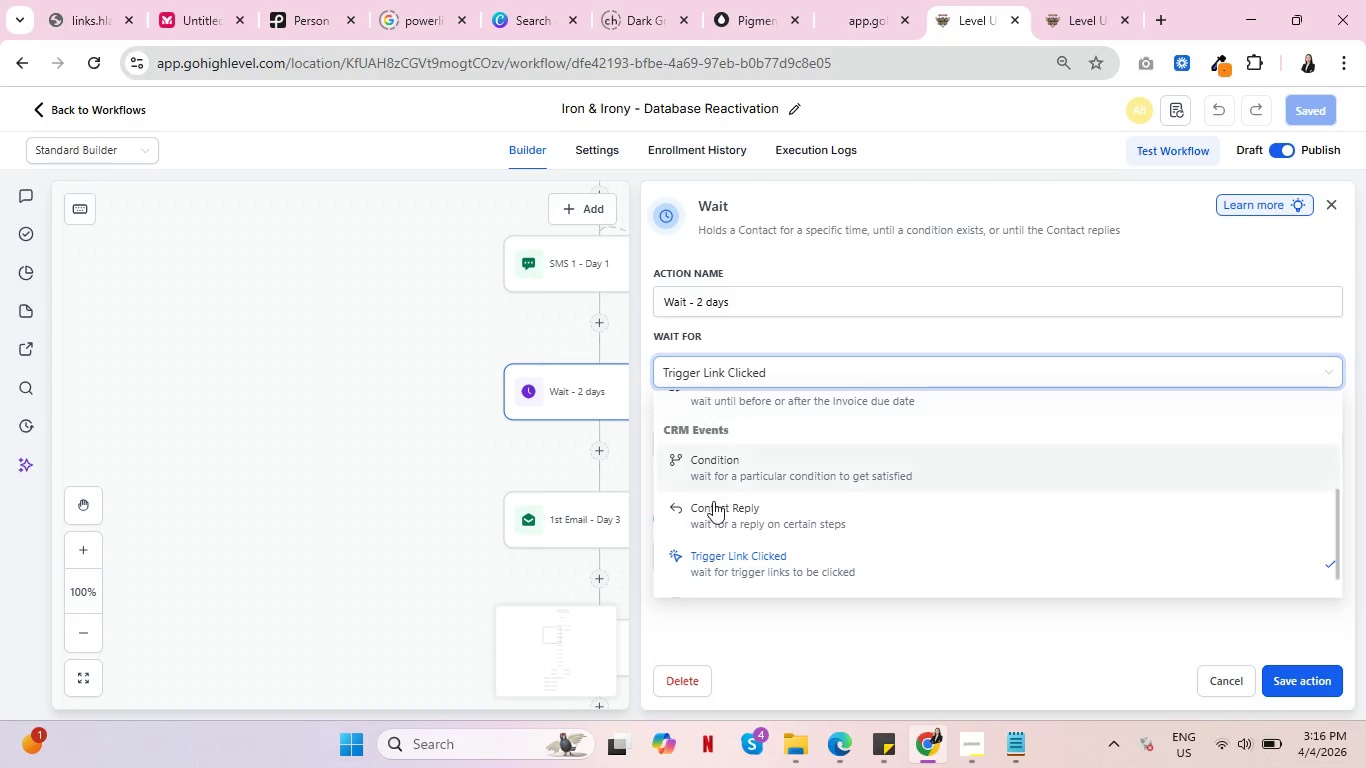 
left_click([713, 505])
 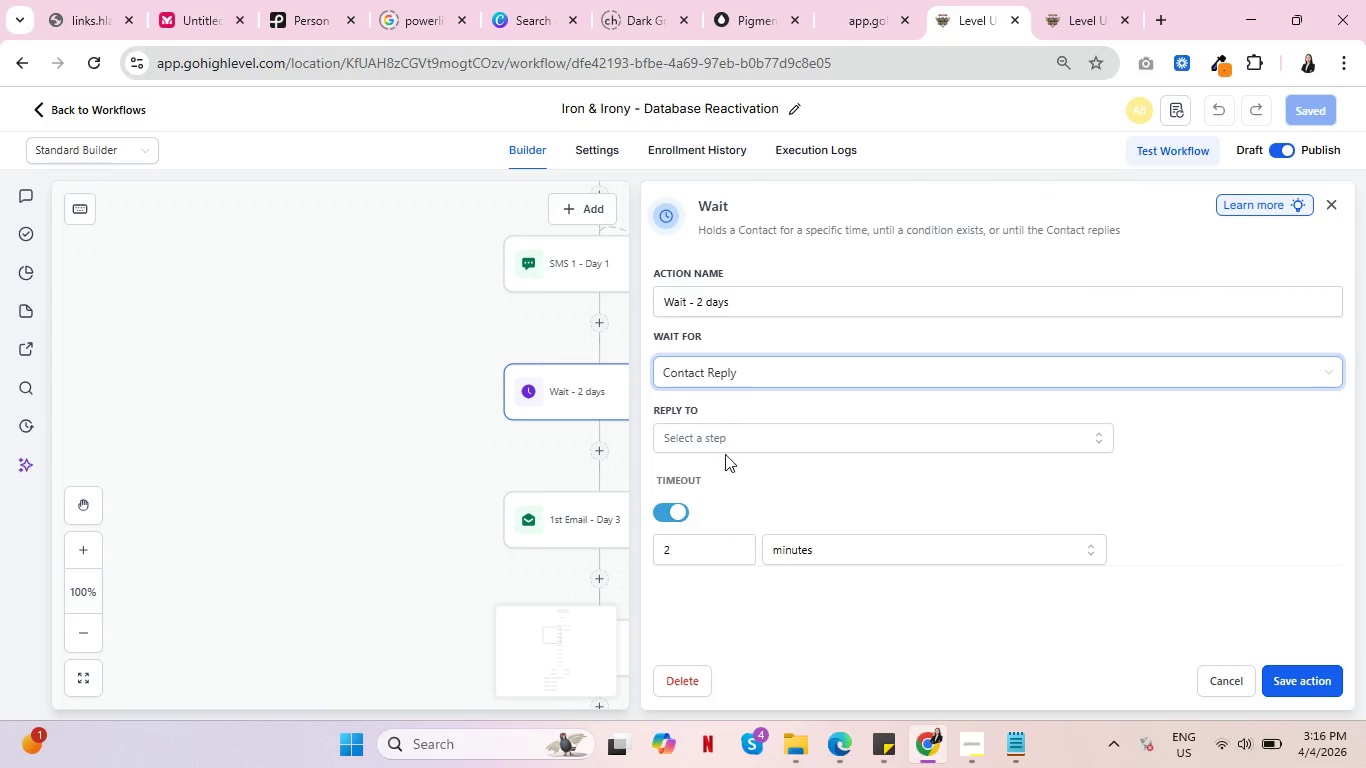 
left_click([743, 442])
 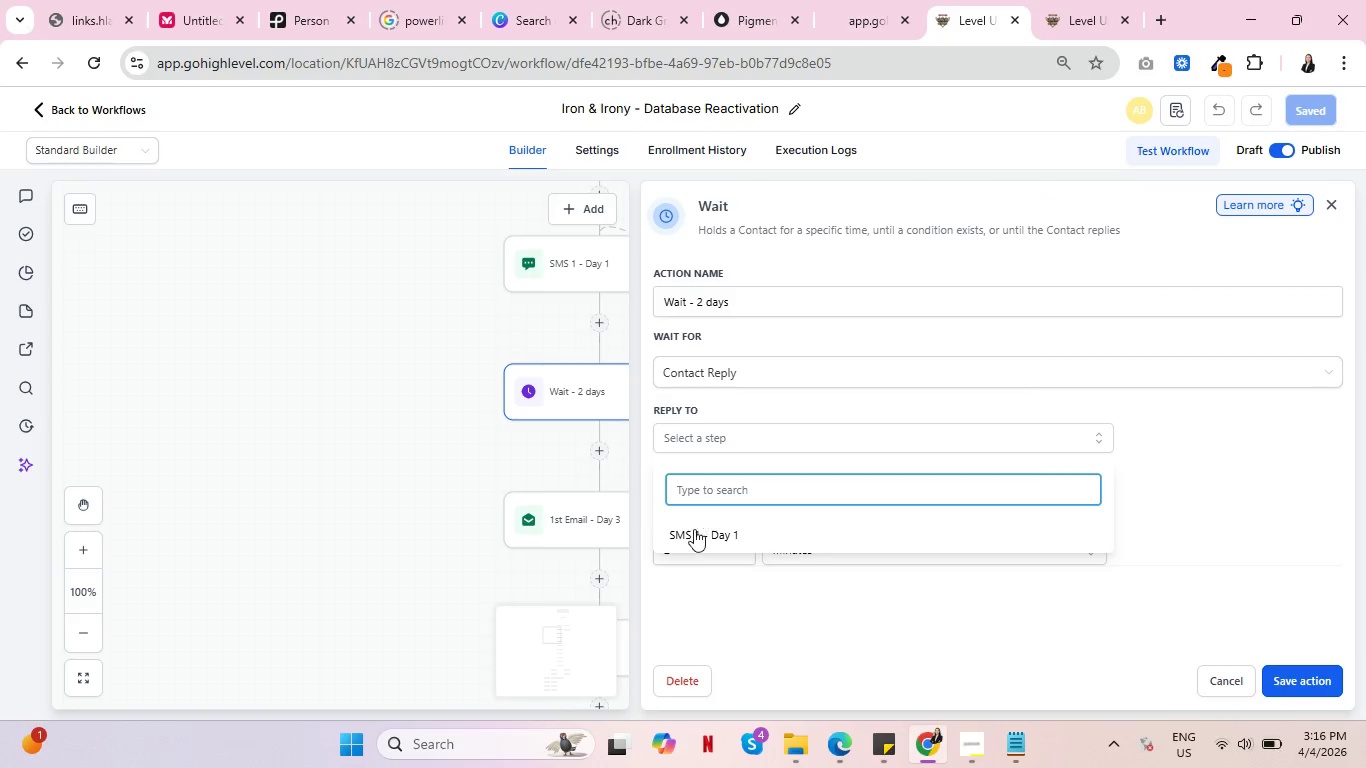 
left_click([693, 533])
 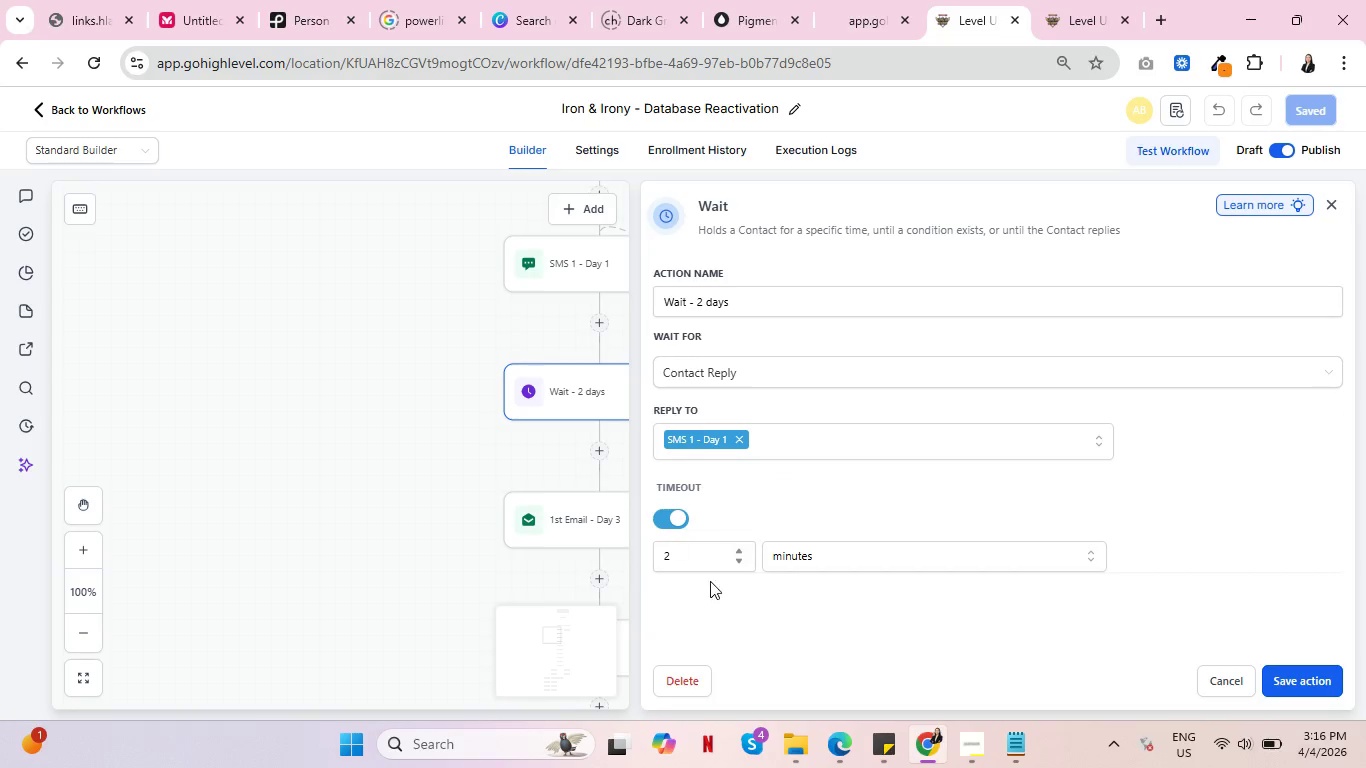 
wait(5.83)
 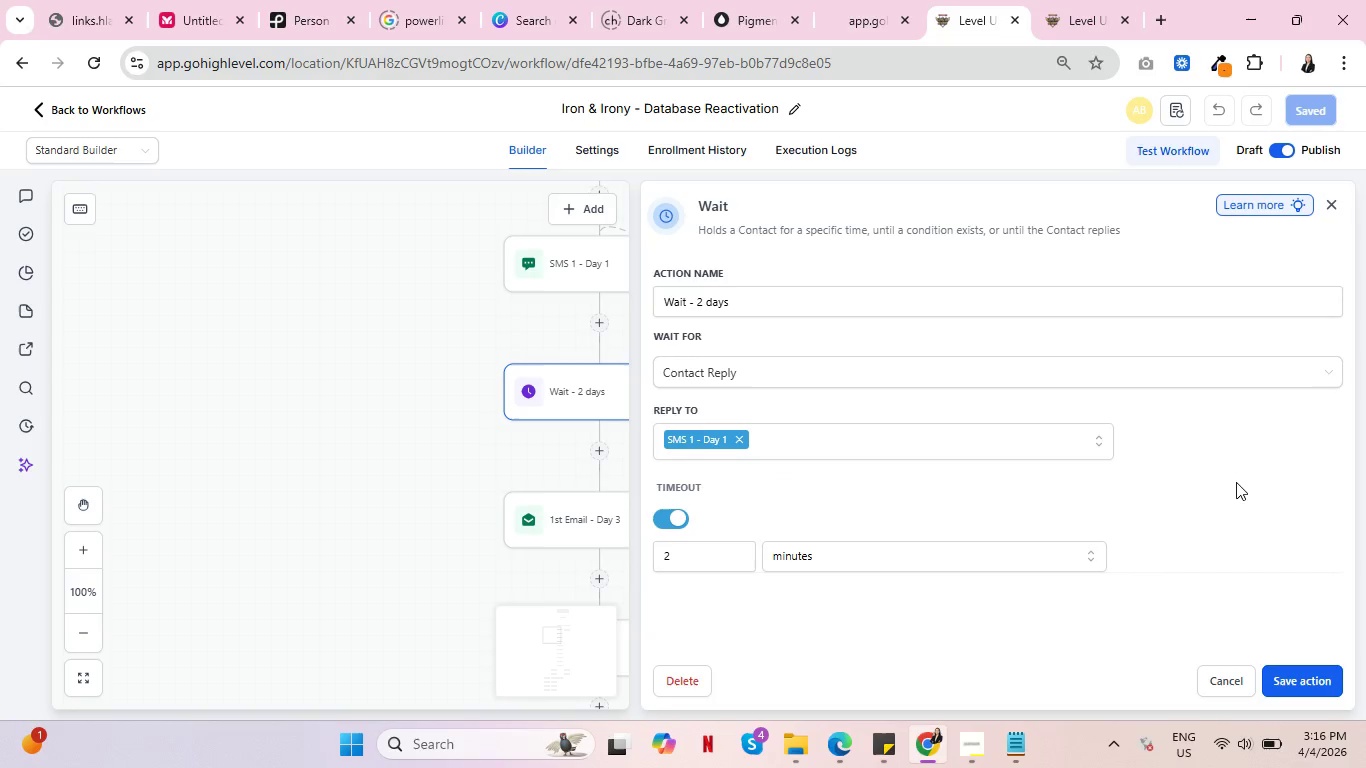 
left_click([1320, 671])
 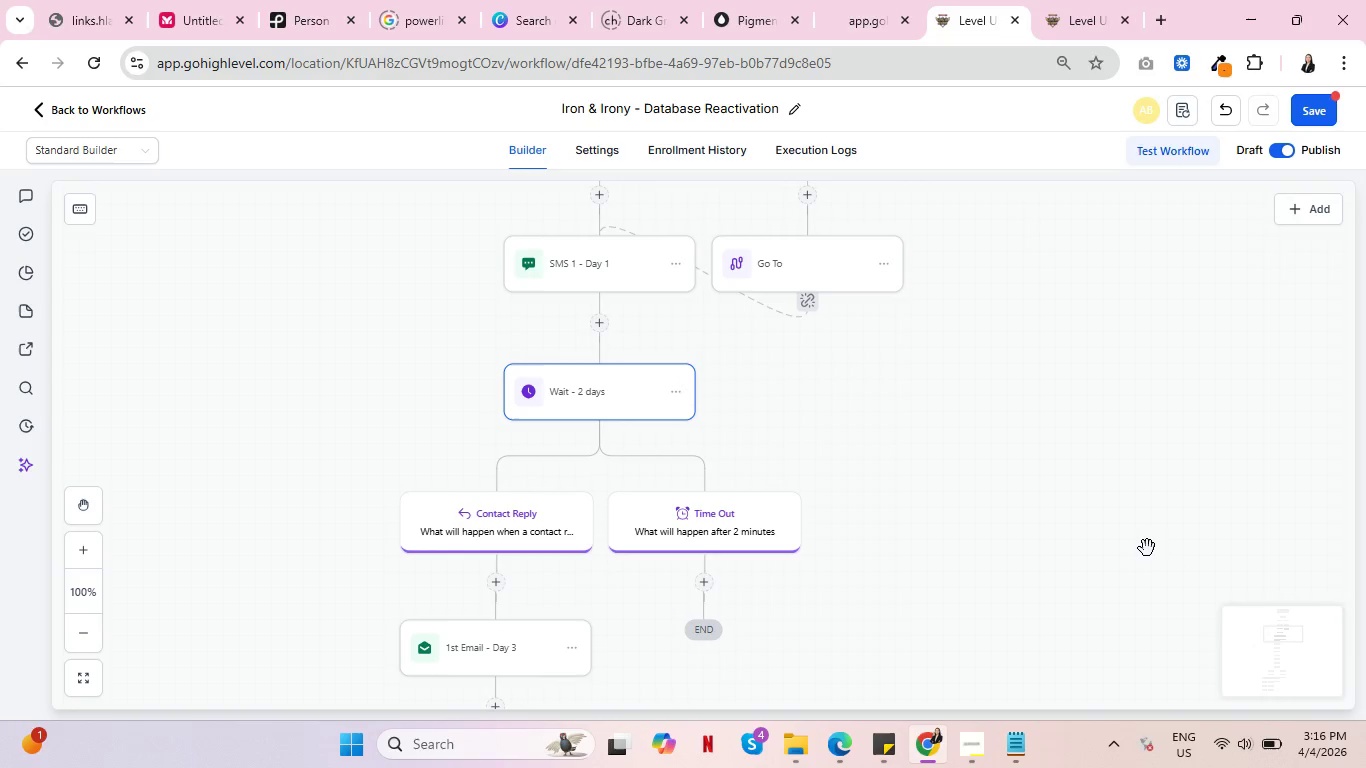 
scroll: coordinate [1147, 548], scroll_direction: down, amount: 2.0
 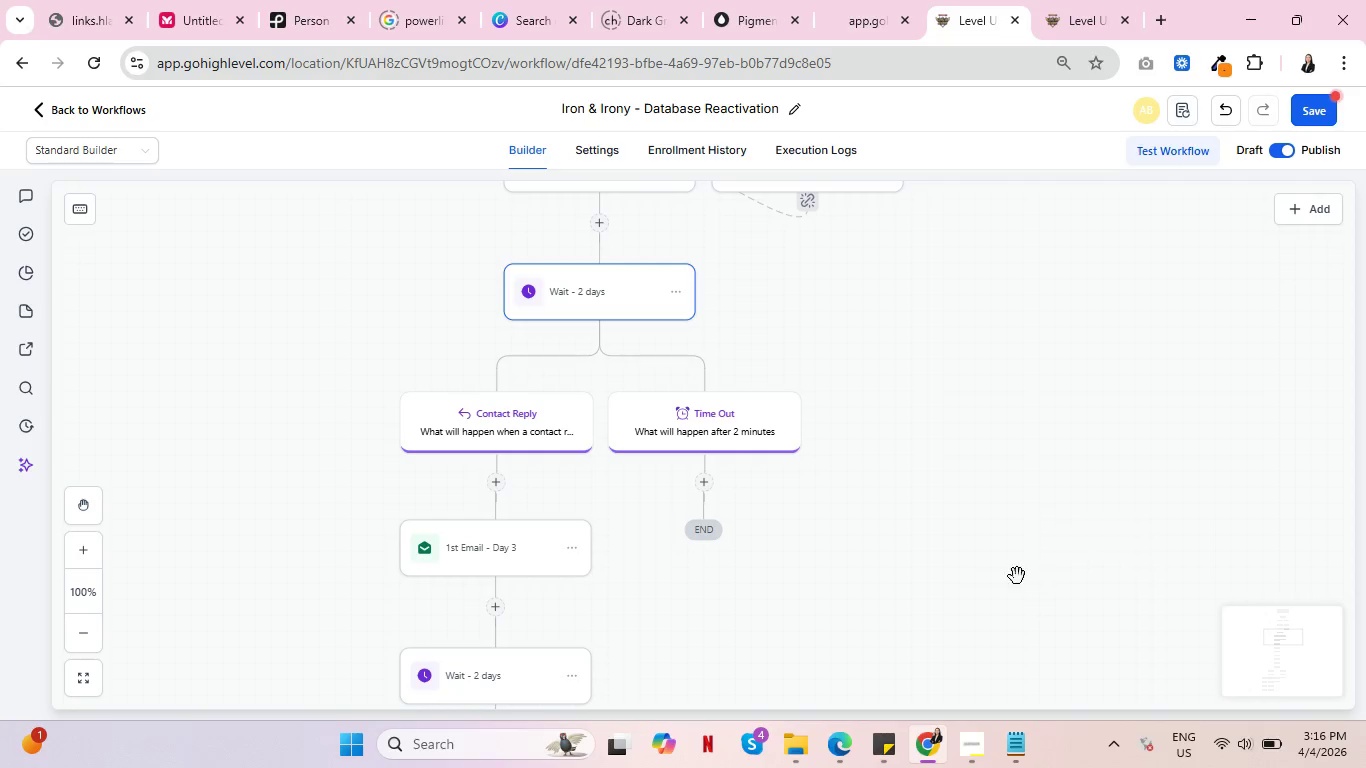 
wait(6.95)
 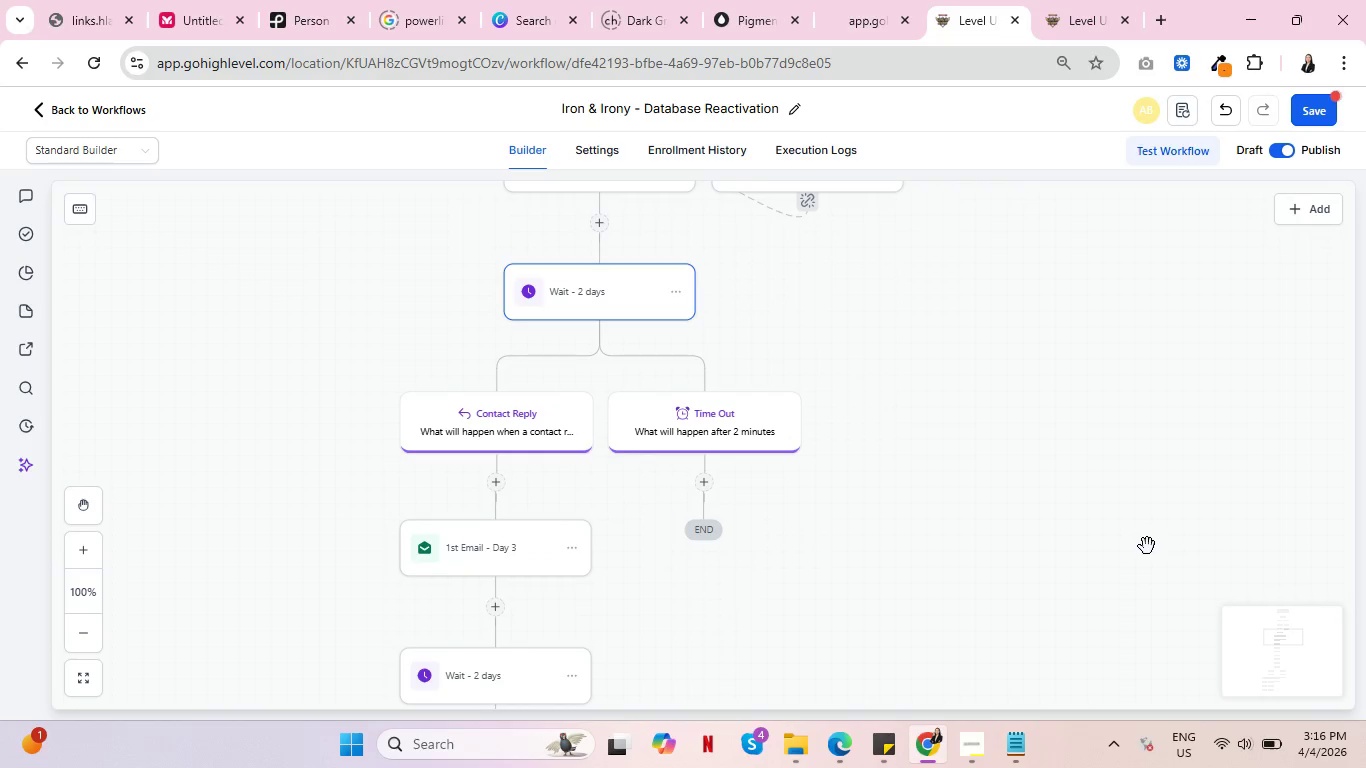 
left_click([573, 546])
 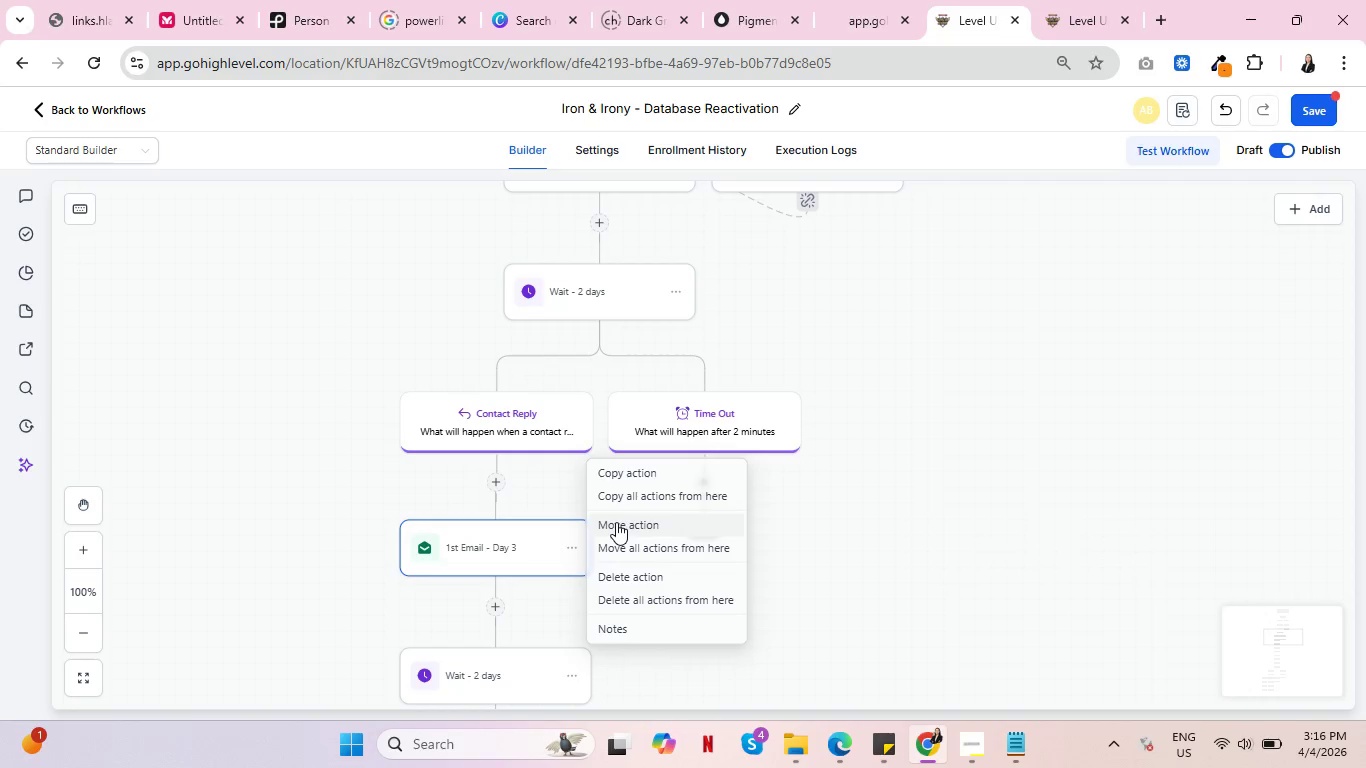 
left_click([630, 551])
 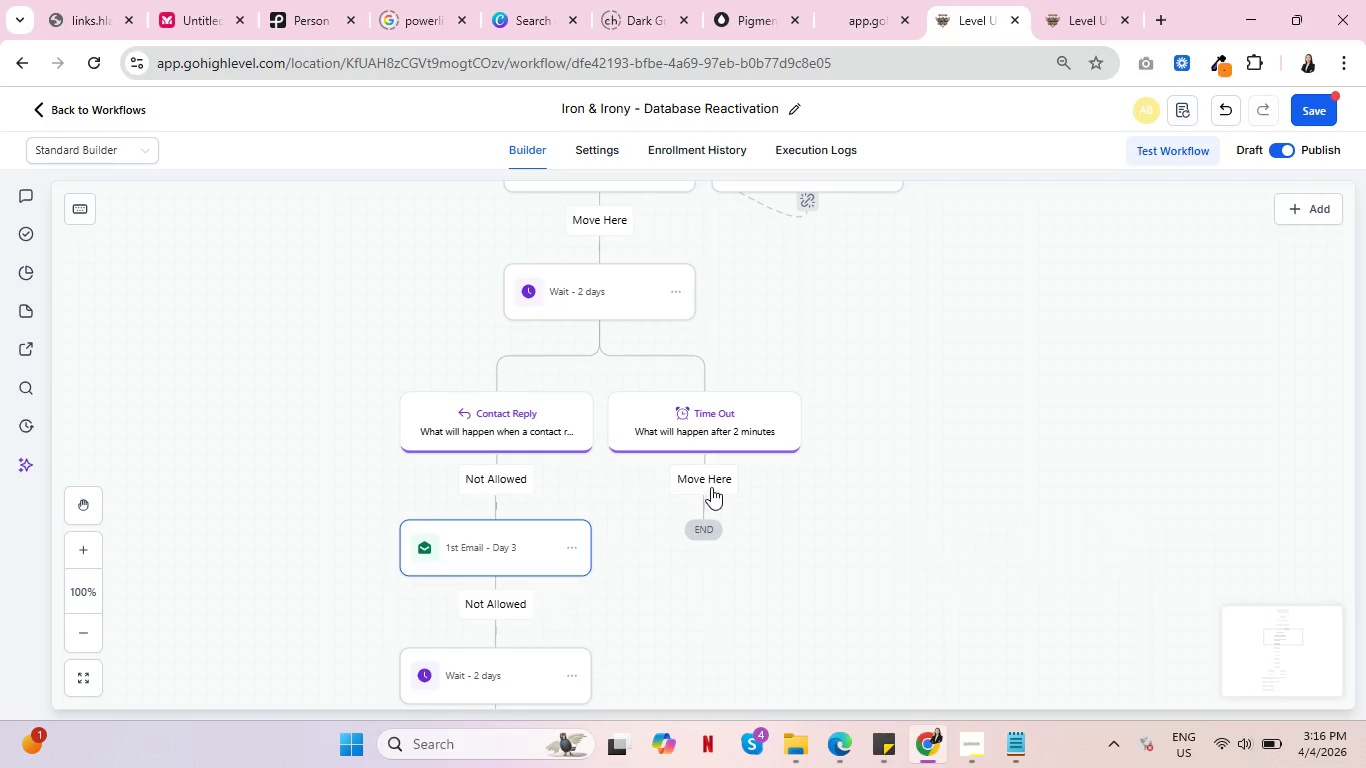 
left_click([713, 482])
 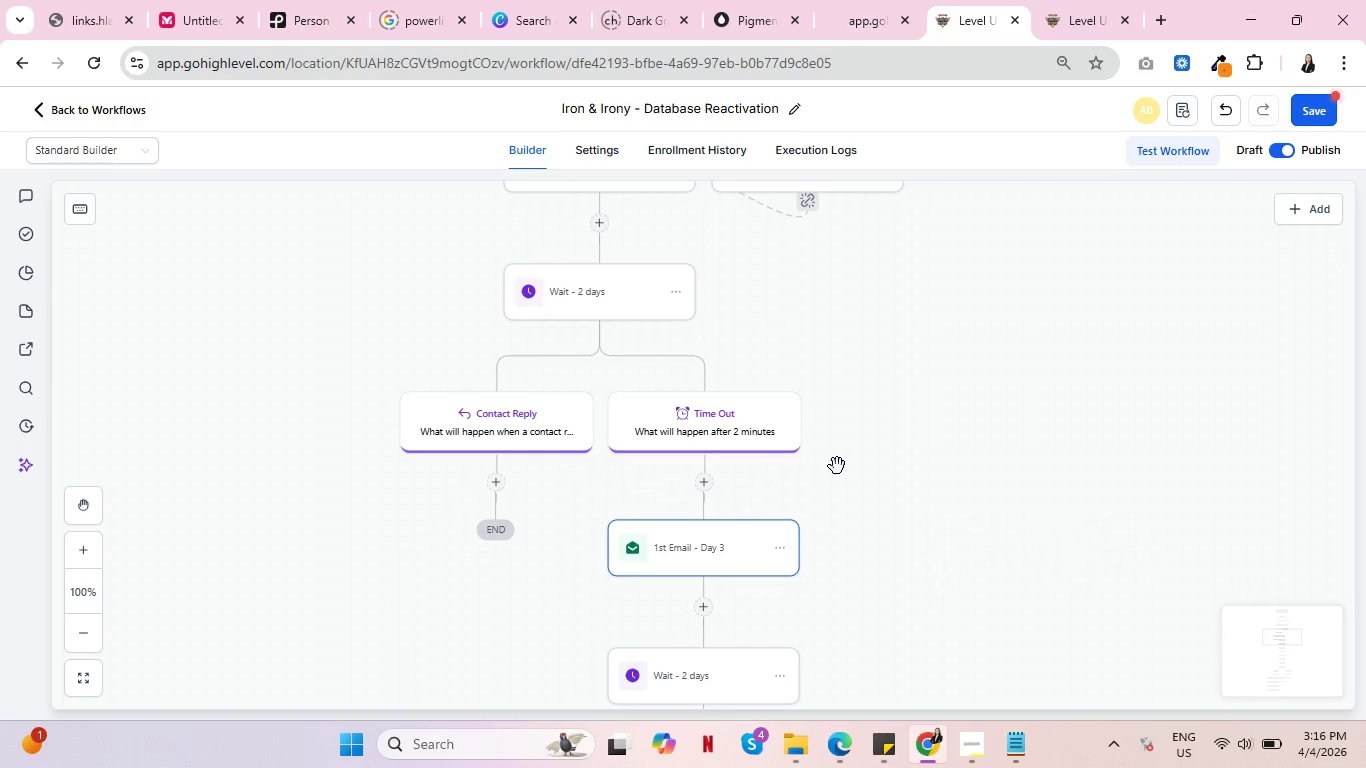 
scroll: coordinate [825, 477], scroll_direction: up, amount: 15.0
 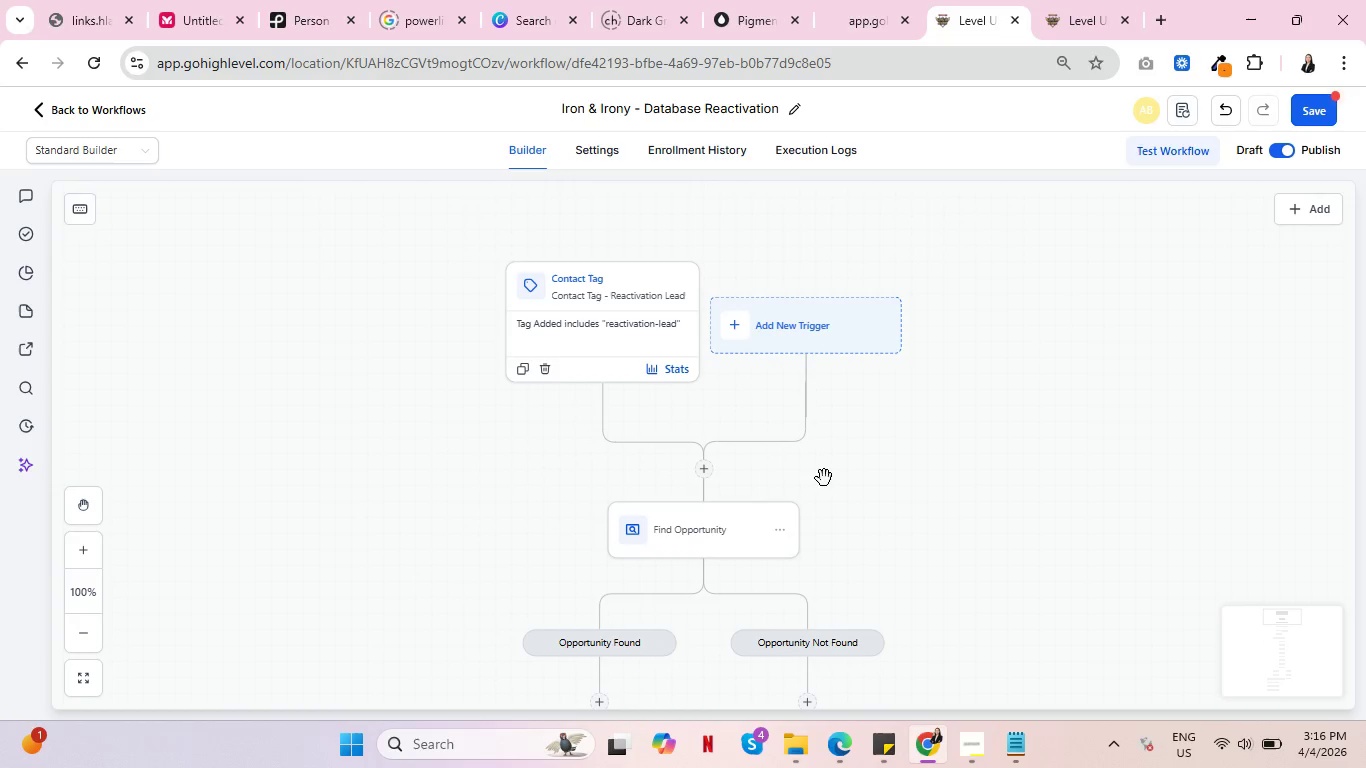 
wait(10.68)
 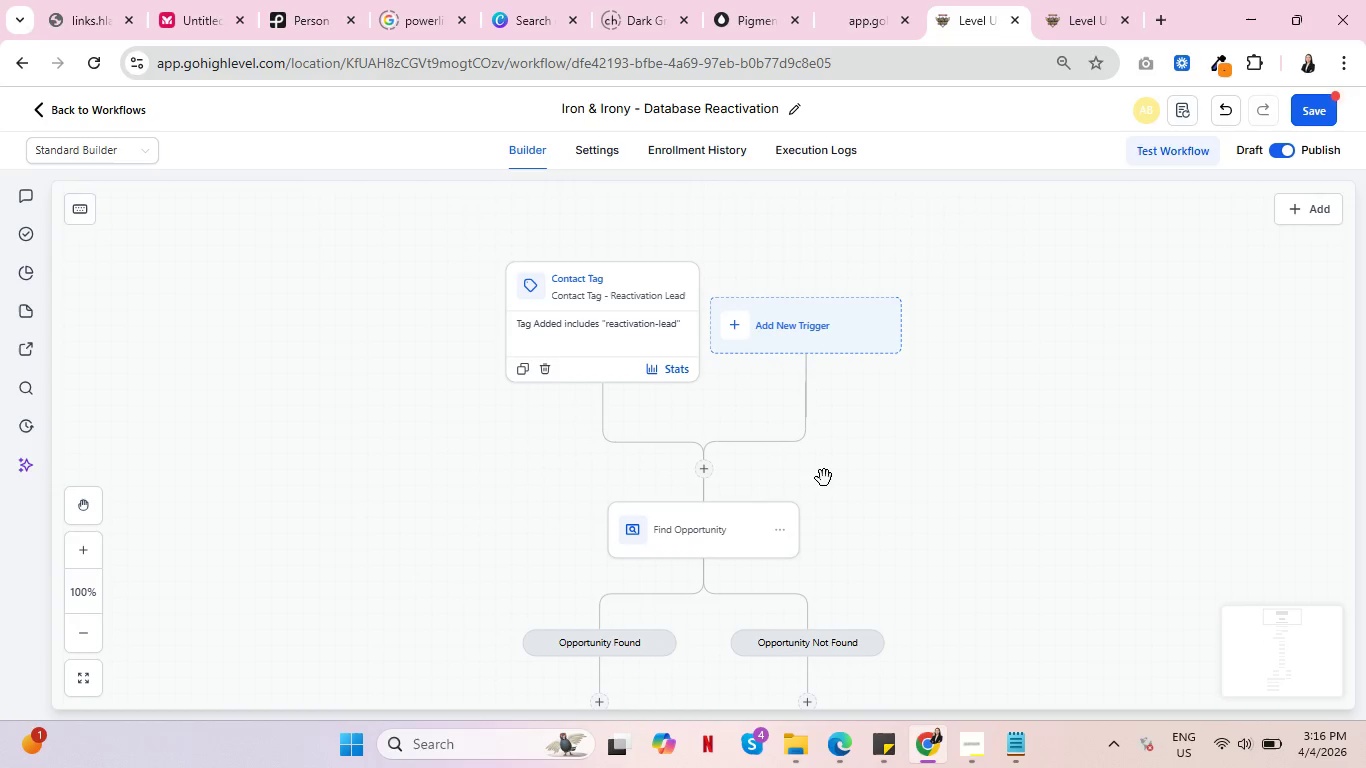 
key(Control+ControlLeft)
 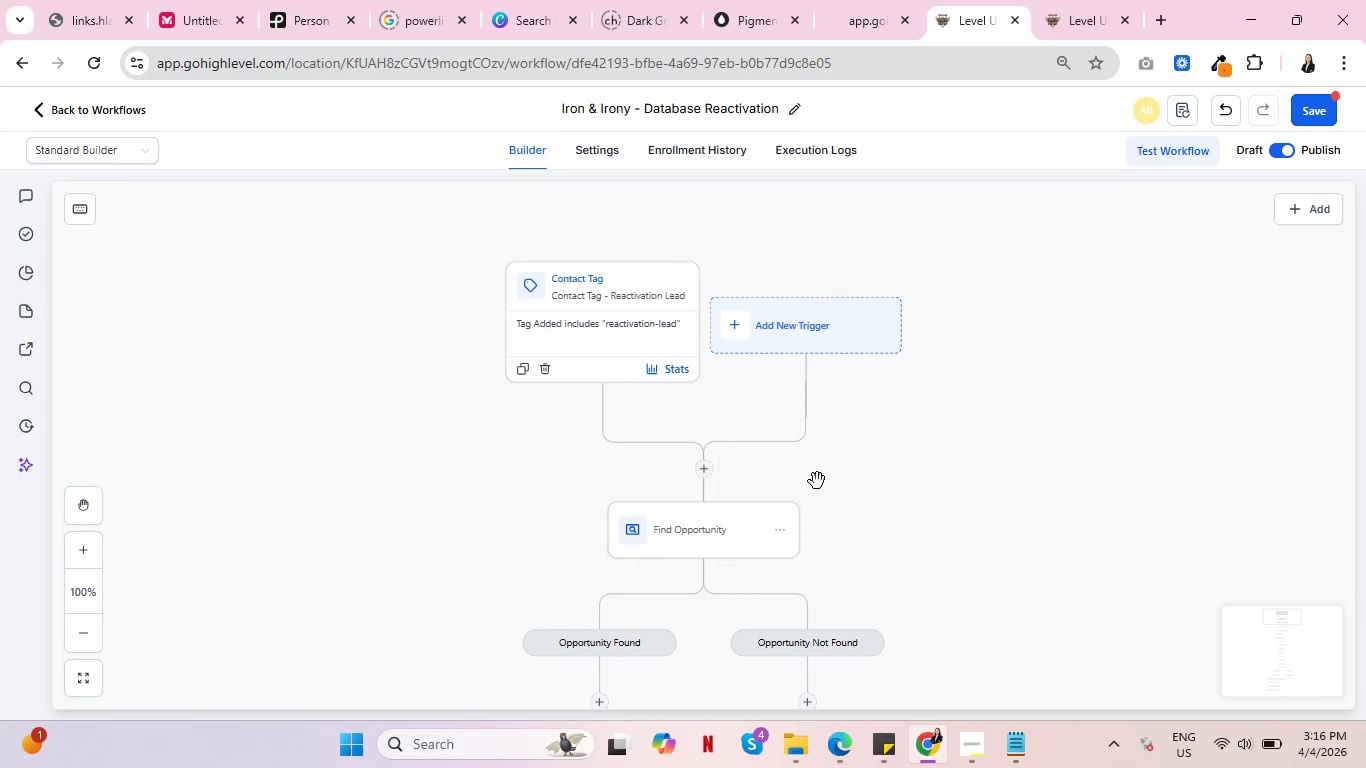 
scroll: coordinate [883, 450], scroll_direction: down, amount: 10.0
 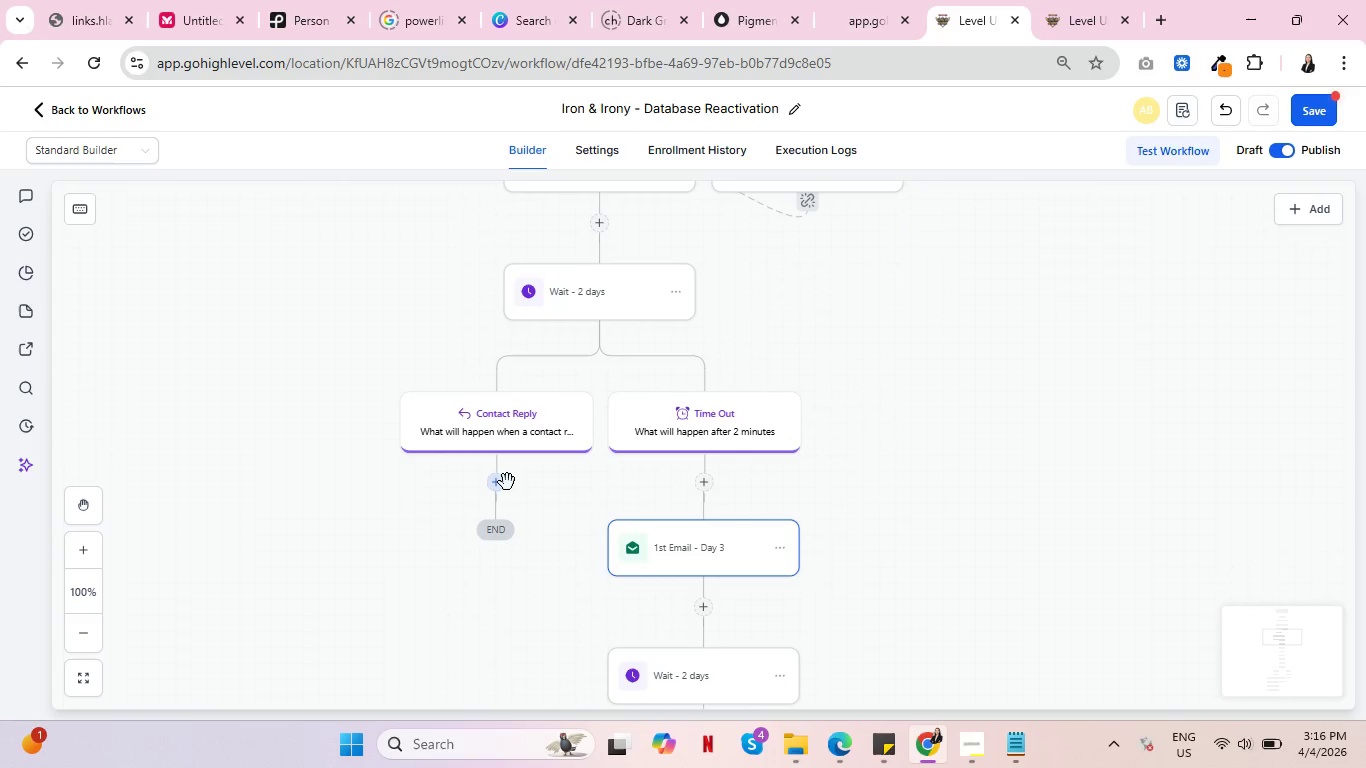 
left_click([502, 479])
 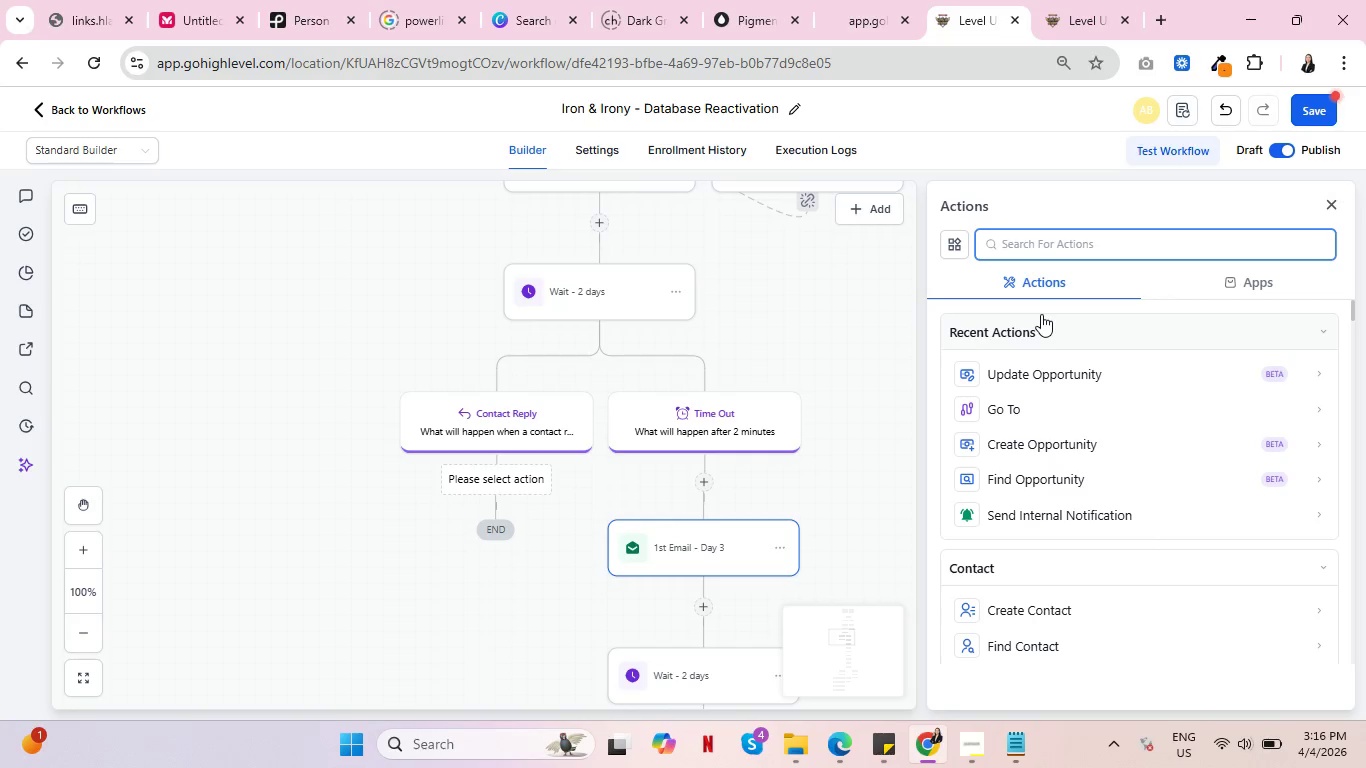 
type(if )
 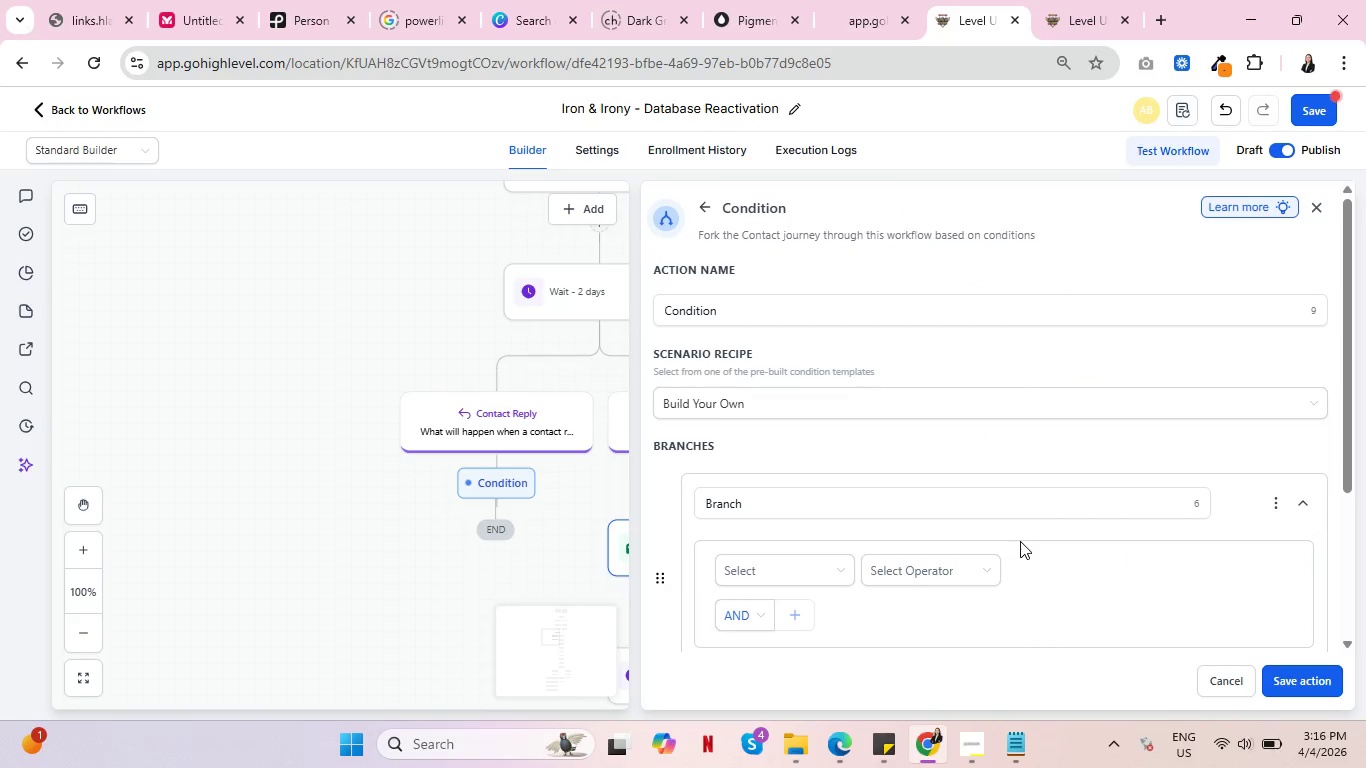 
scroll: coordinate [1182, 404], scroll_direction: down, amount: 2.0
 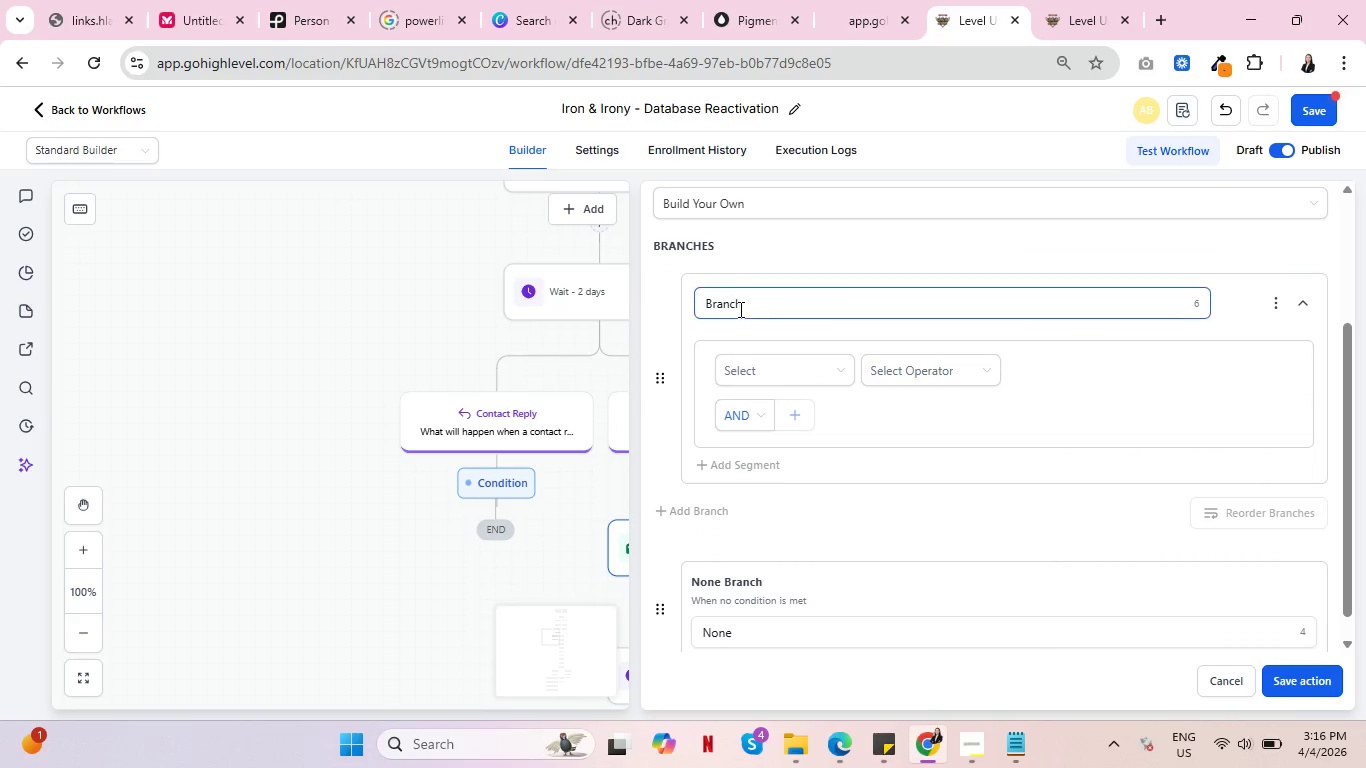 
left_click_drag(start_coordinate=[746, 307], to_coordinate=[707, 305])
 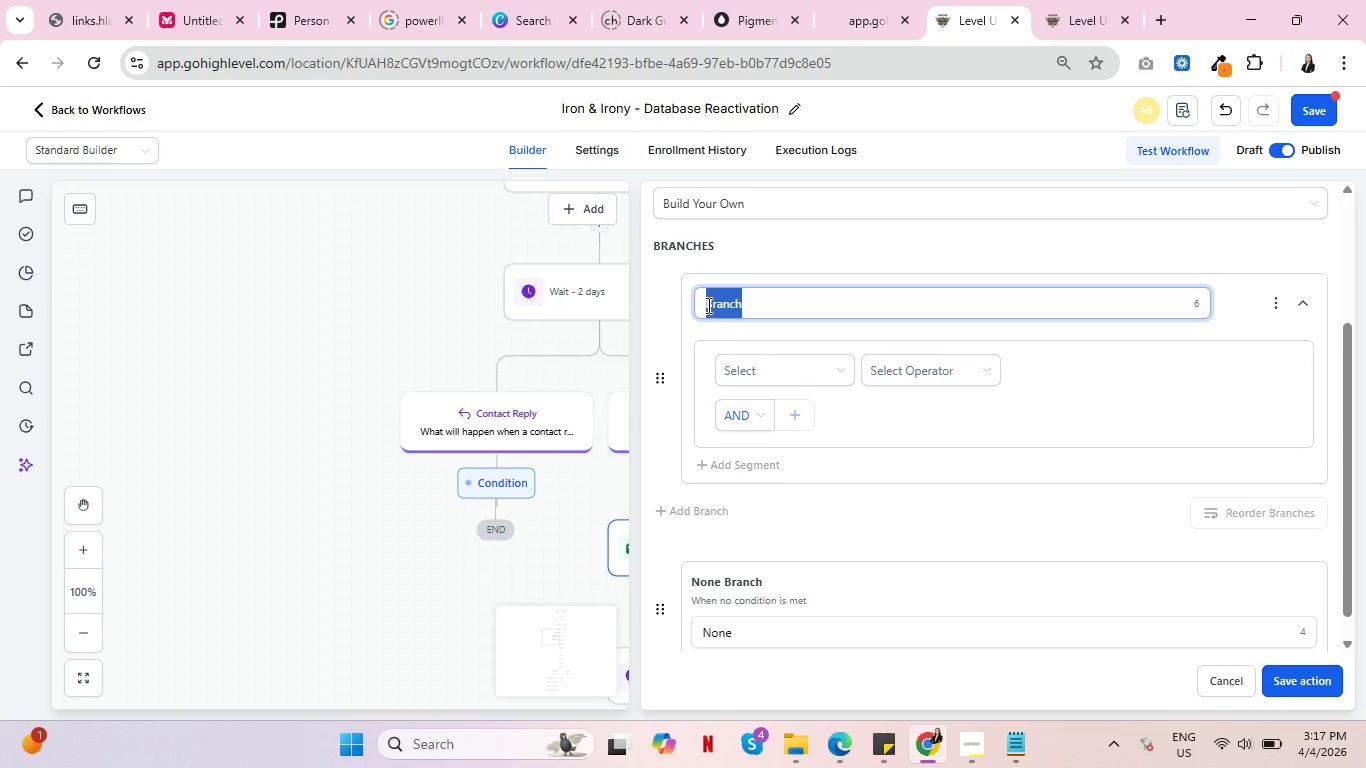 
left_click([823, 367])
 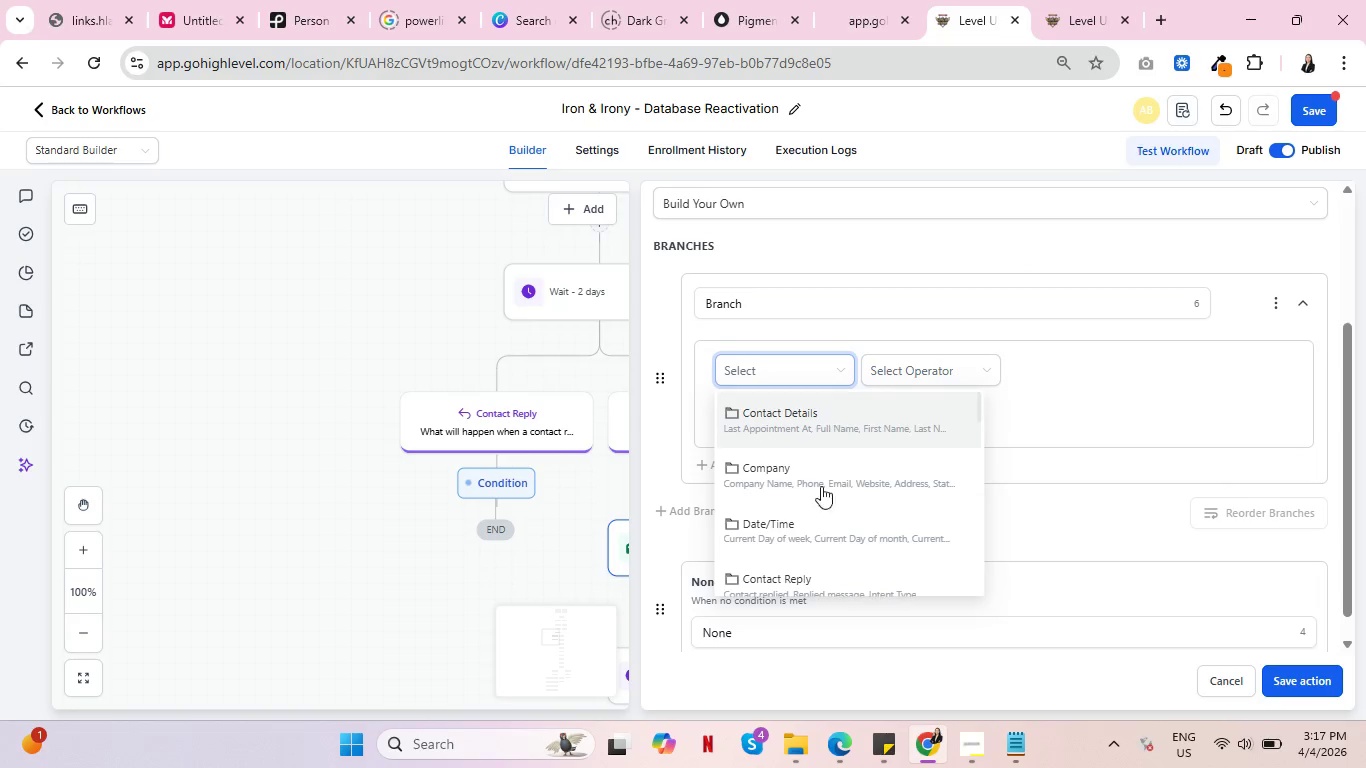 
scroll: coordinate [824, 494], scroll_direction: down, amount: 3.0
 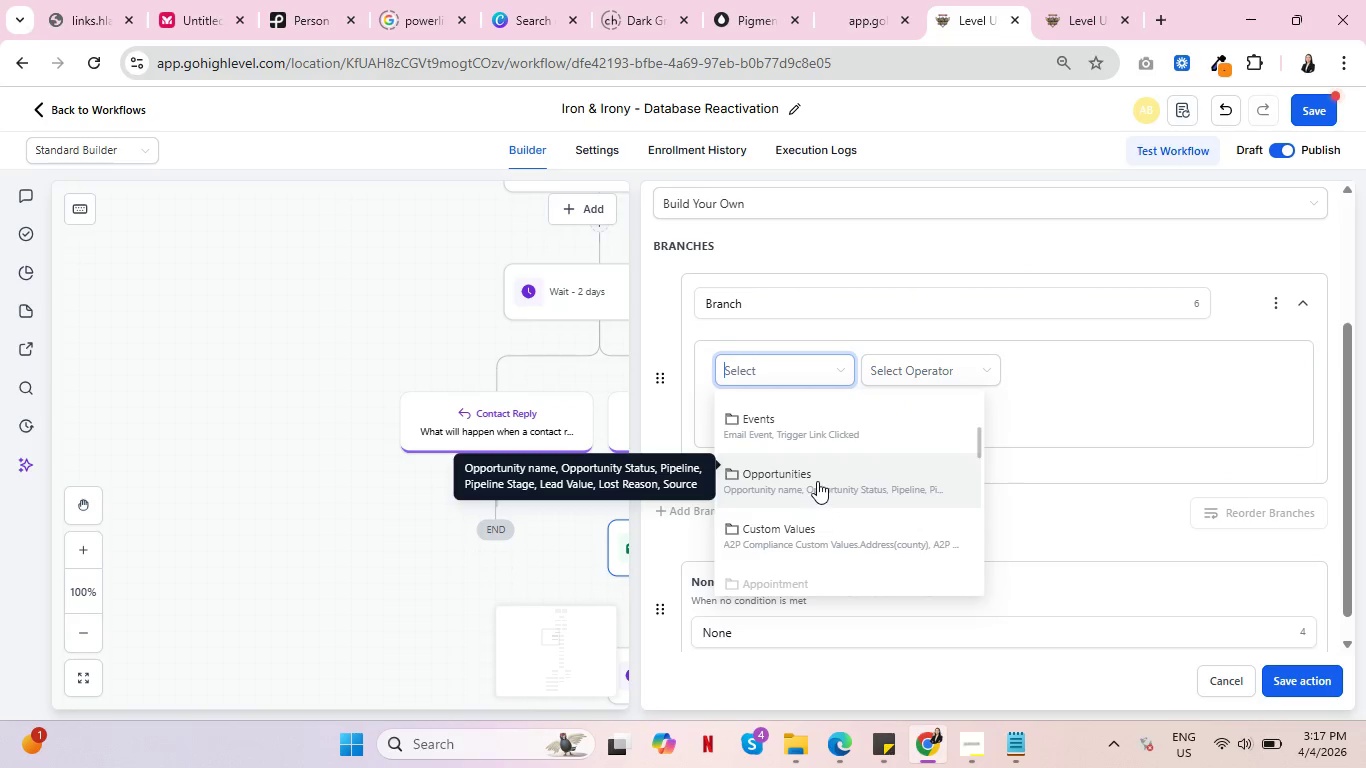 
scroll: coordinate [813, 478], scroll_direction: up, amount: 1.0
 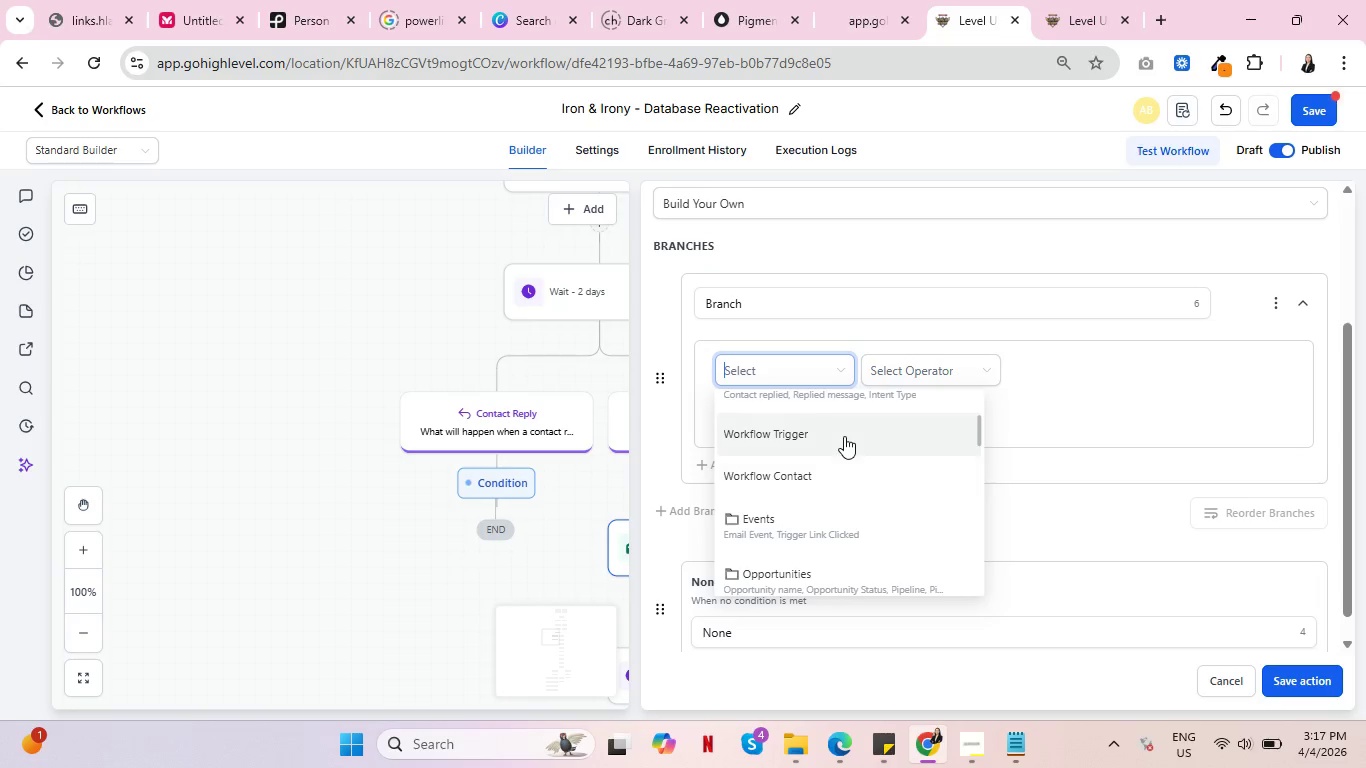 
scroll: coordinate [844, 438], scroll_direction: down, amount: 1.0
 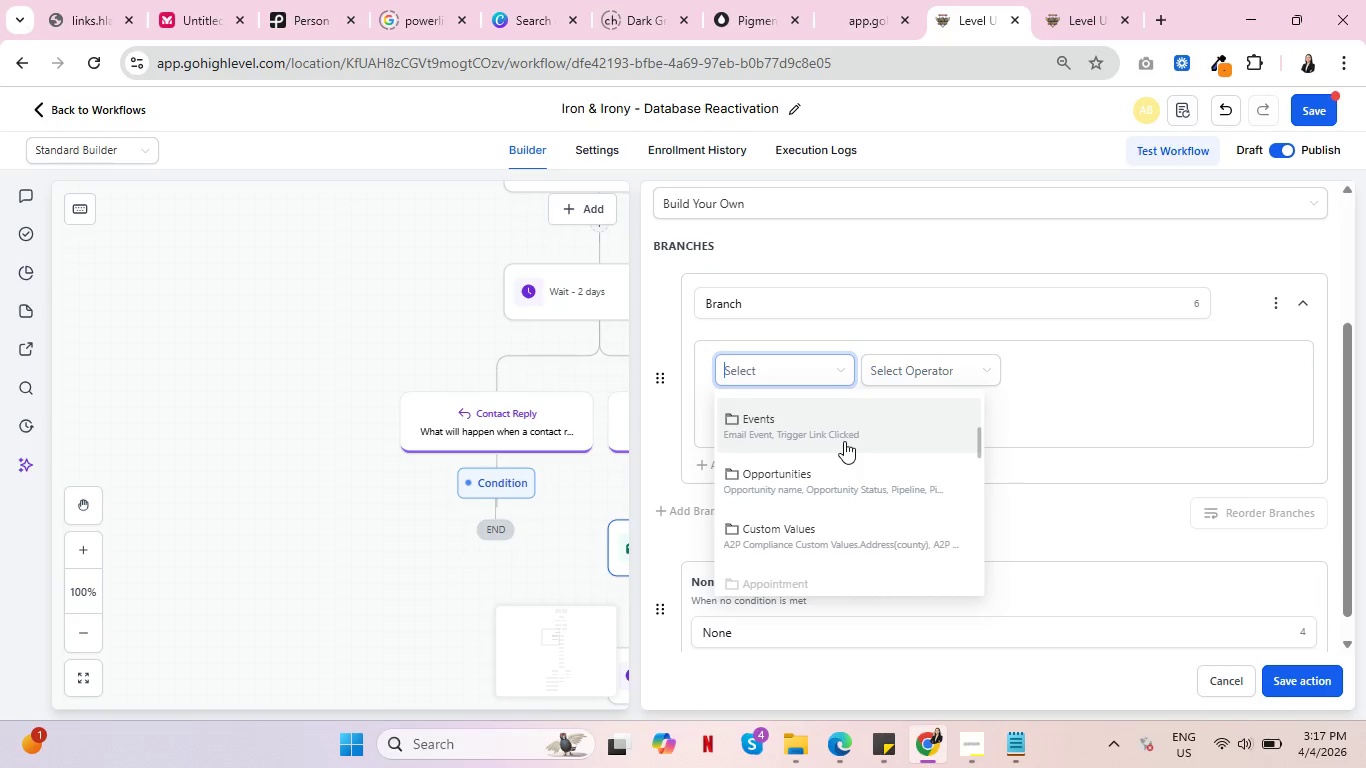 
scroll: coordinate [844, 441], scroll_direction: up, amount: 1.0
 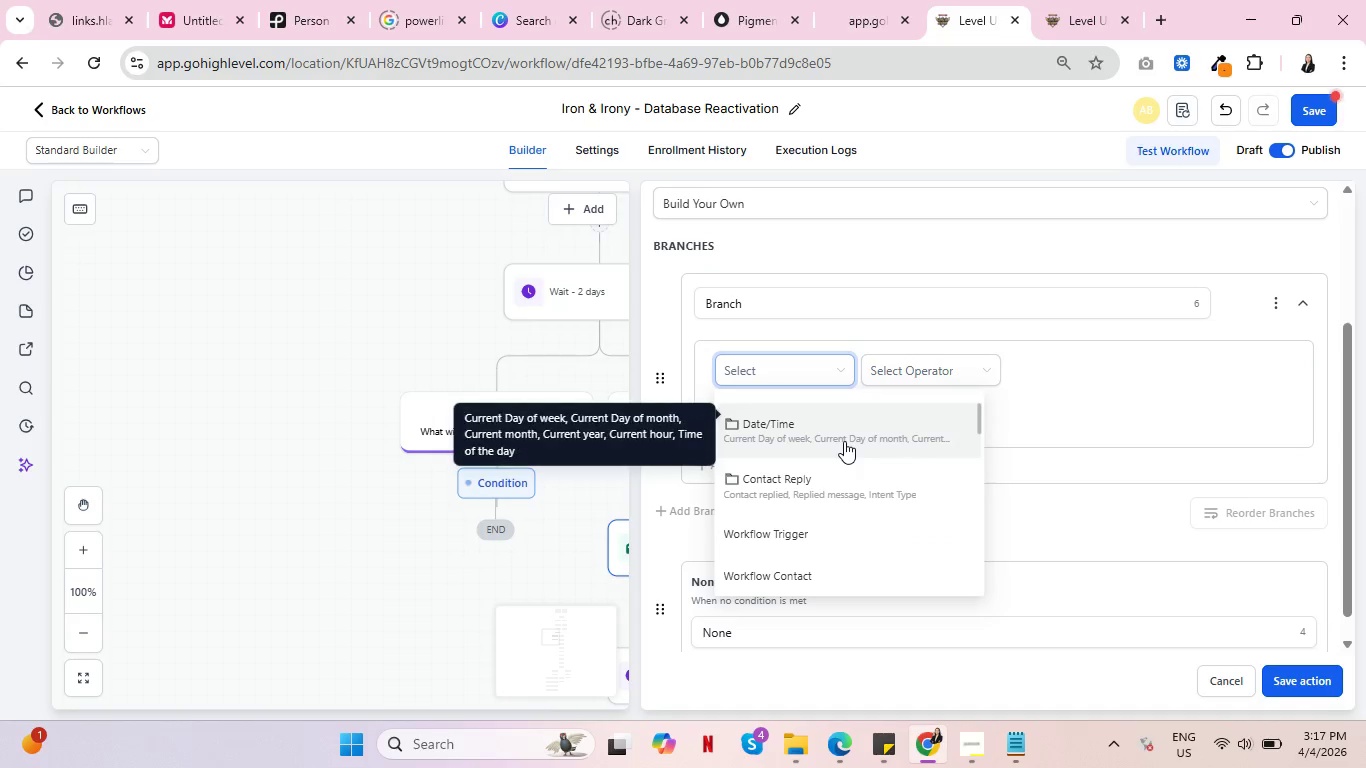 
left_click([819, 480])
 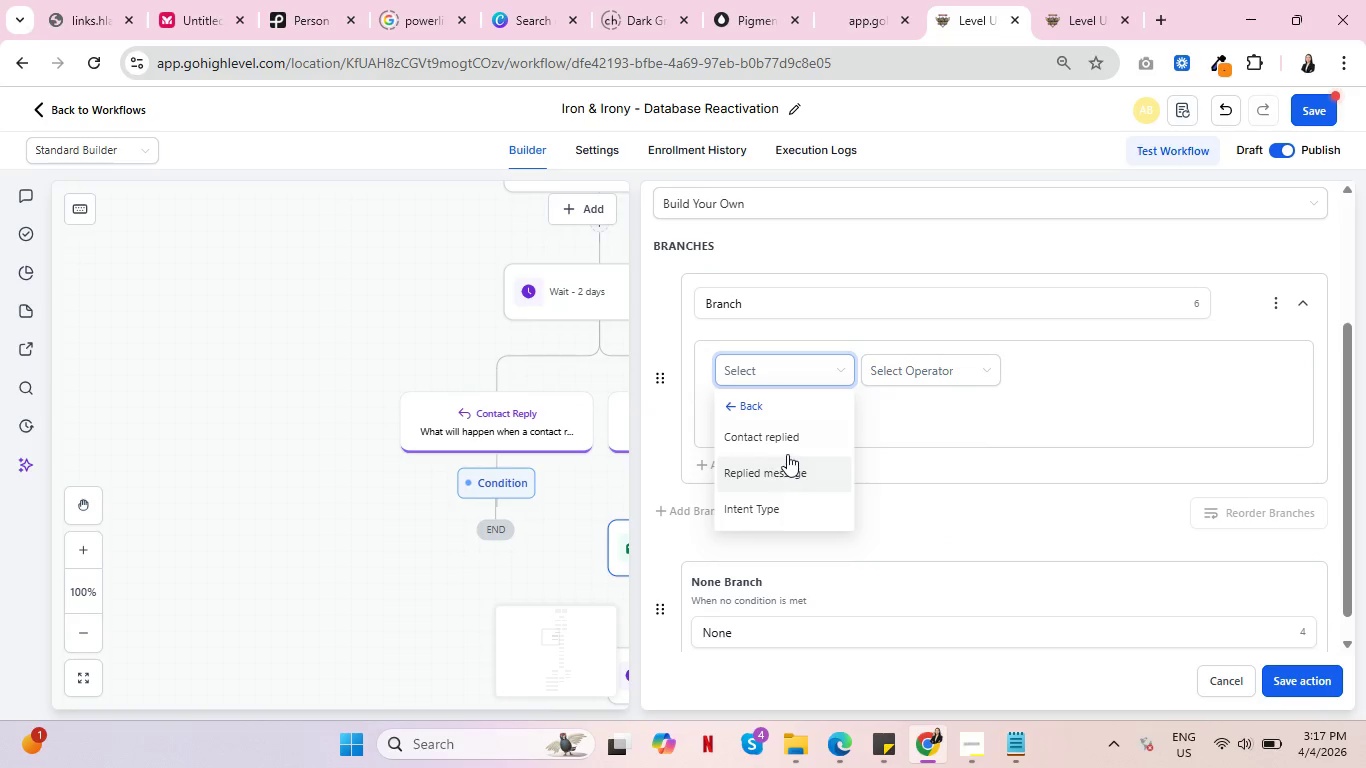 
left_click([780, 470])
 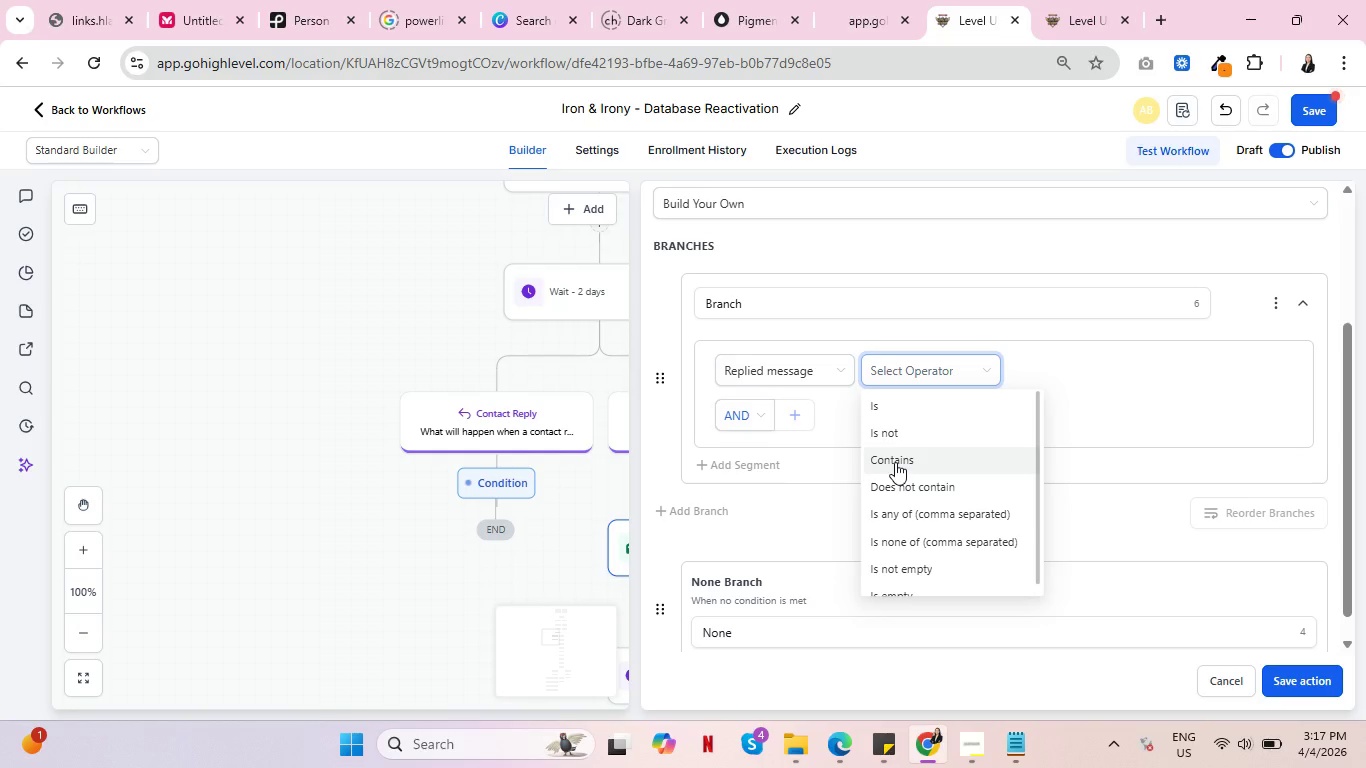 
left_click([895, 462])
 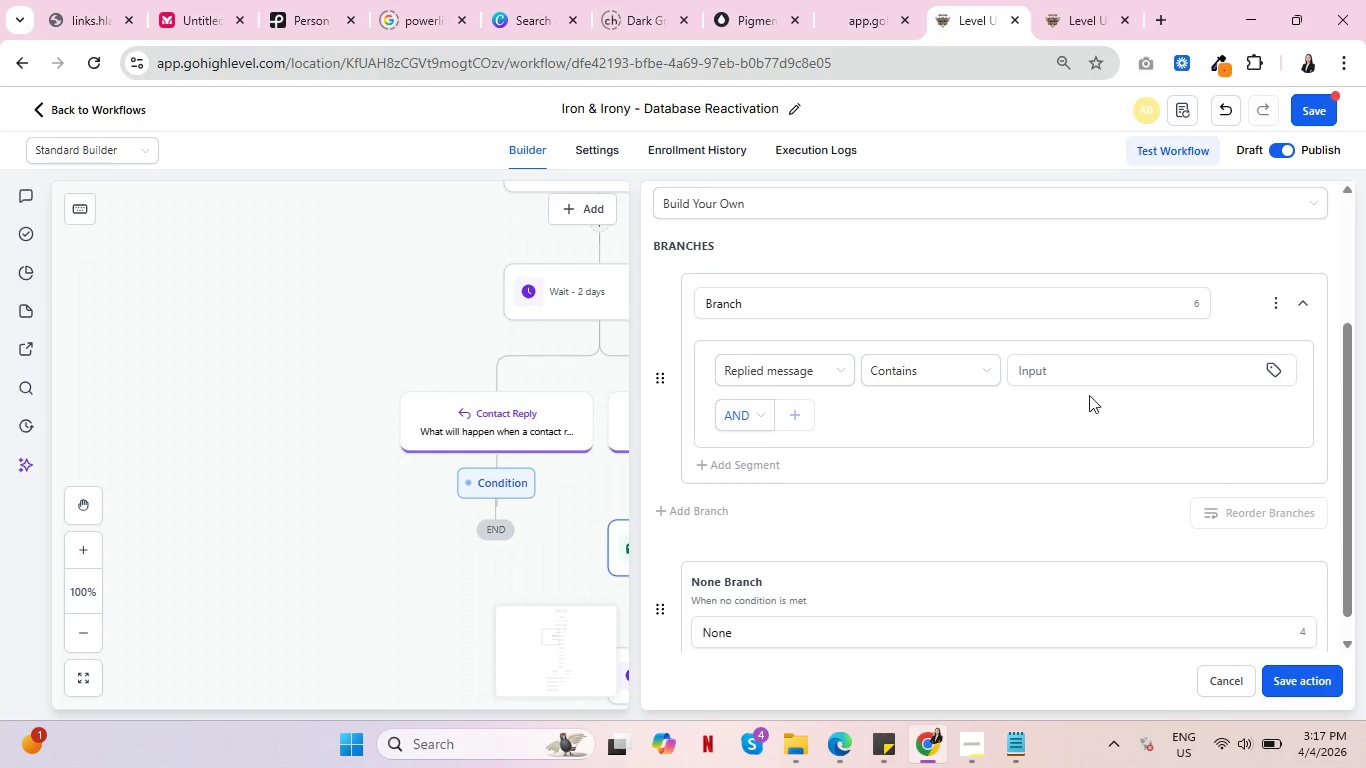 
left_click([1102, 382])
 